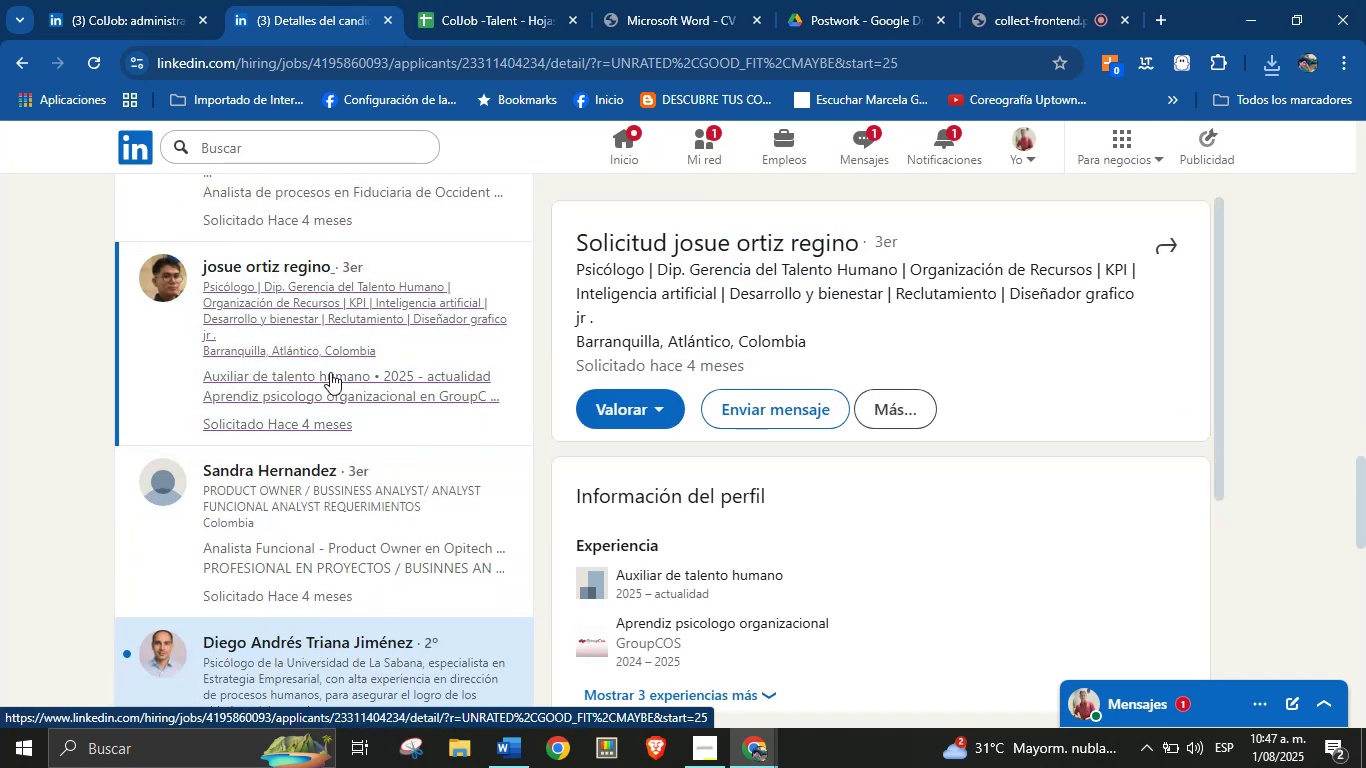 
scroll: coordinate [855, 436], scroll_direction: down, amount: 5.0
 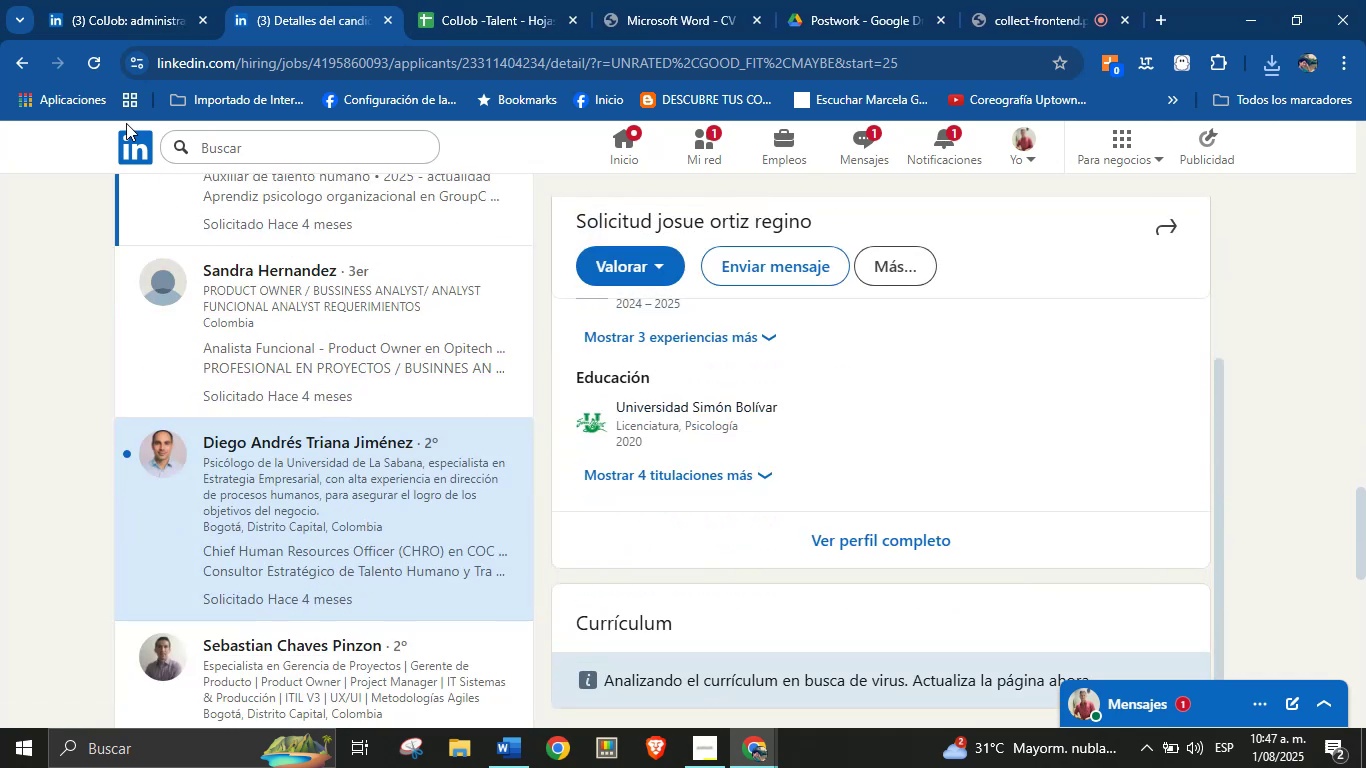 
left_click([91, 67])
 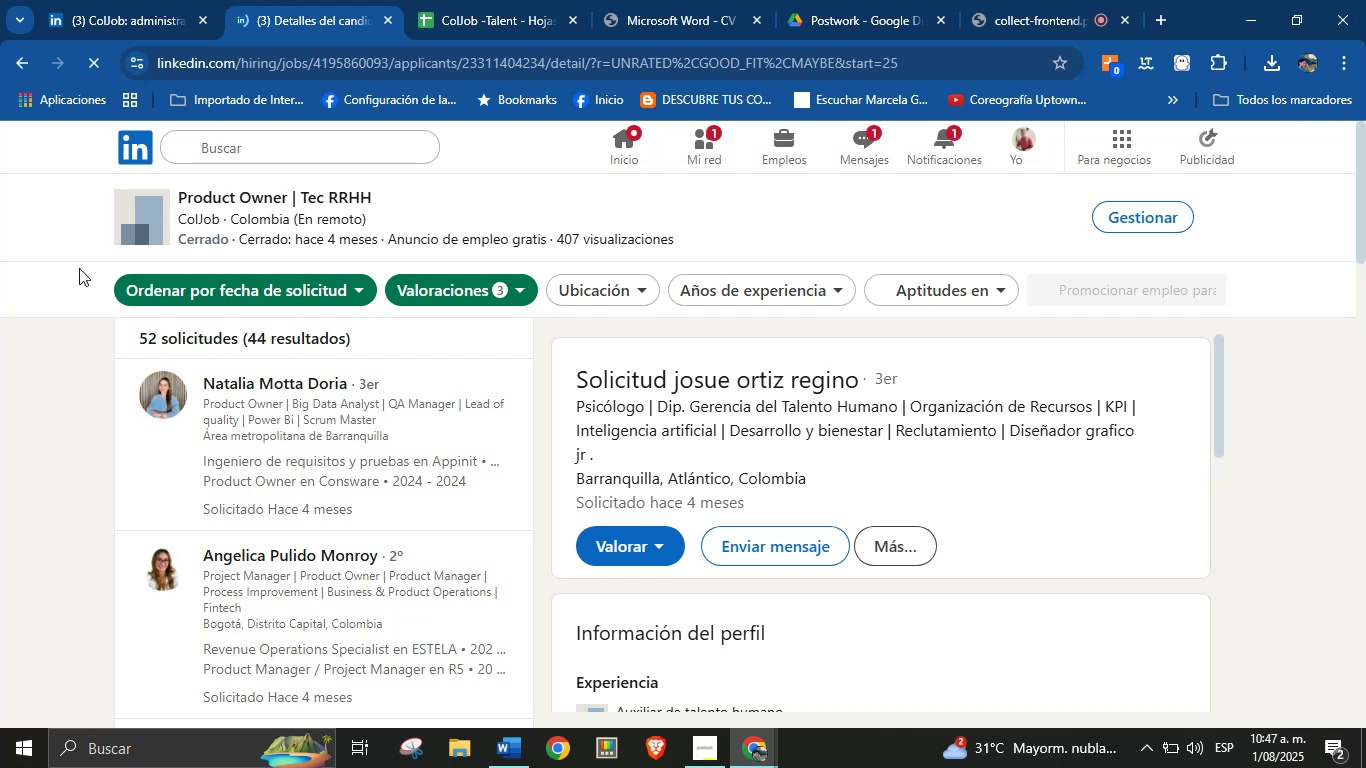 
wait(18.69)
 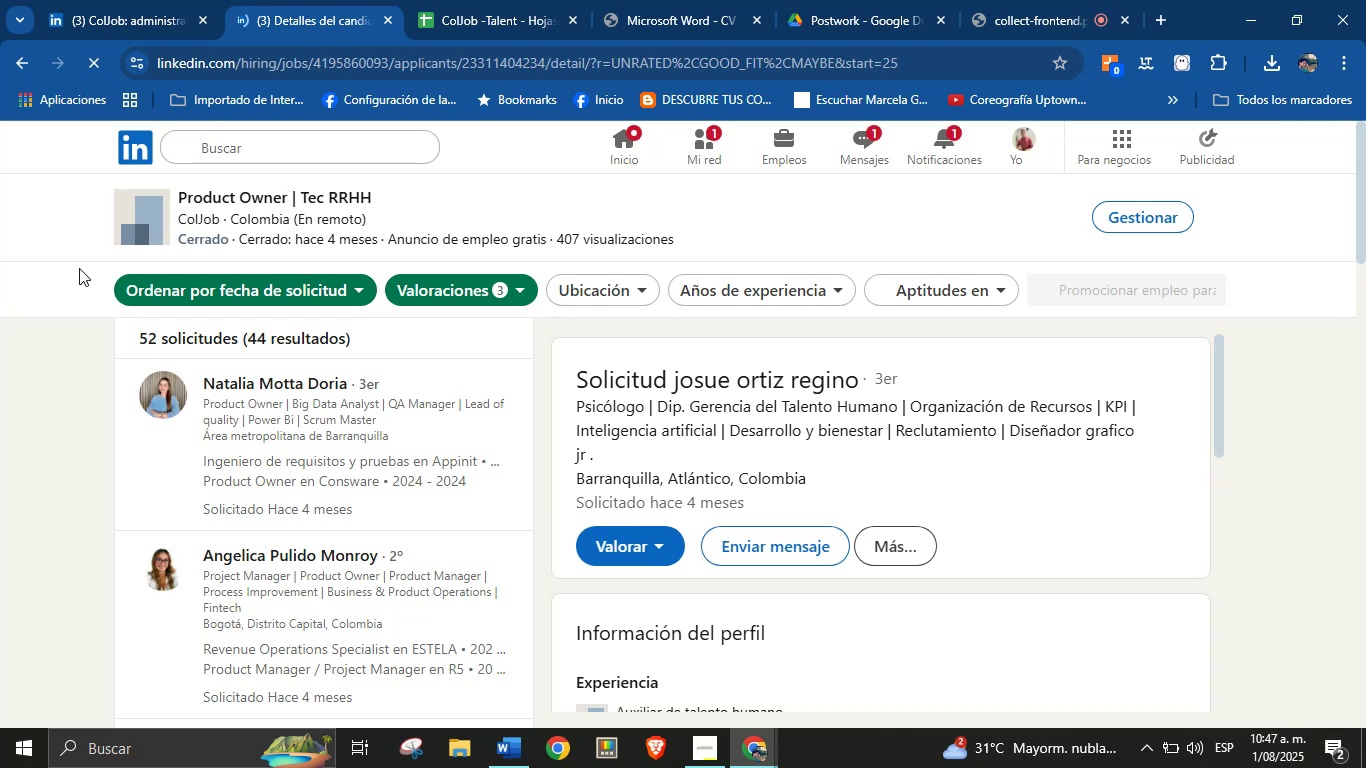 
scroll: coordinate [328, 404], scroll_direction: up, amount: 2.0
 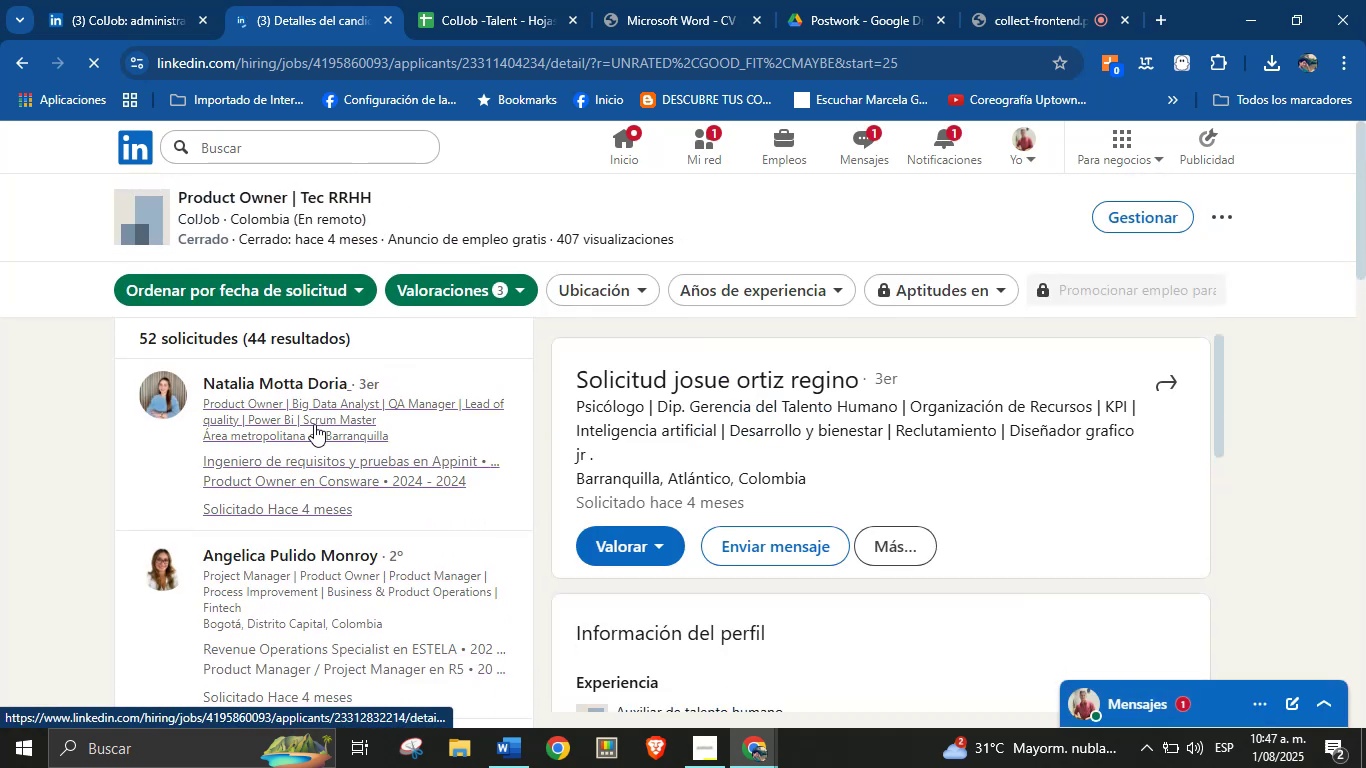 
left_click([314, 424])
 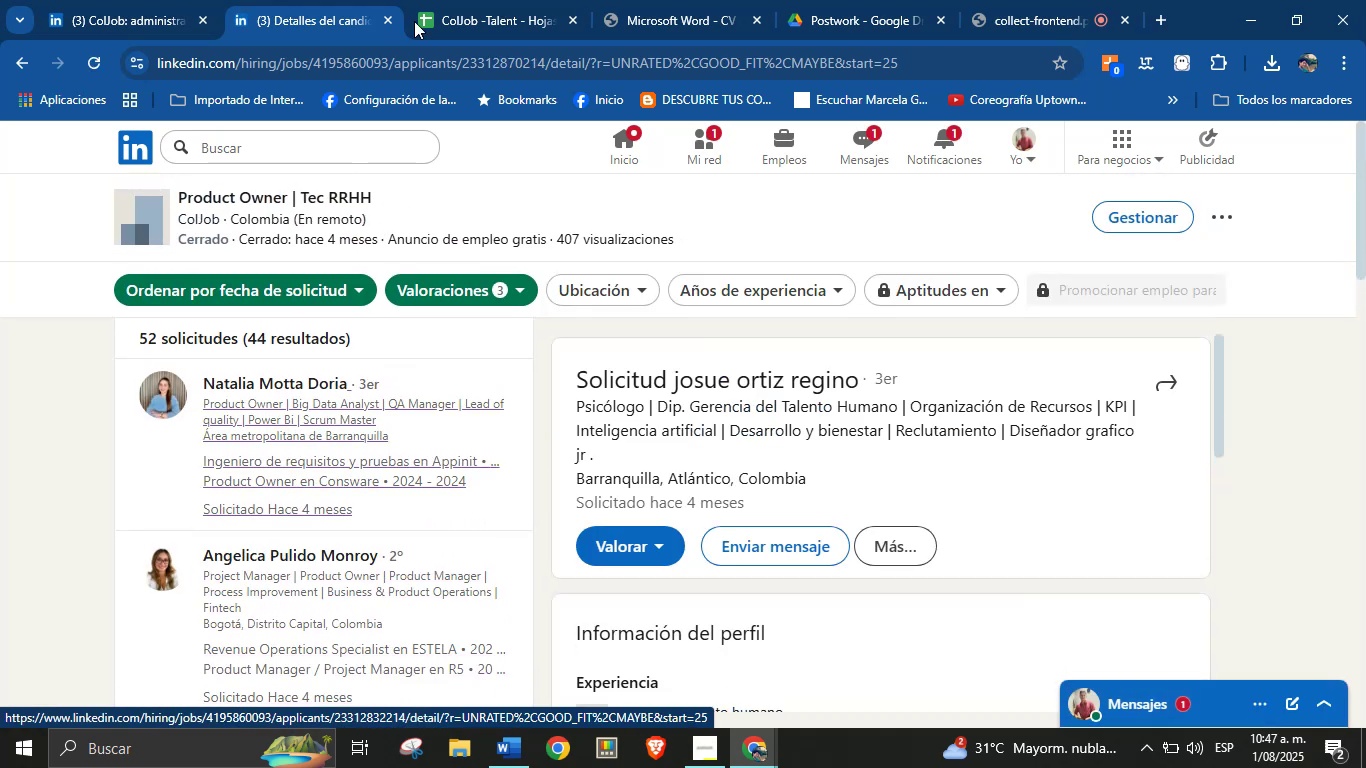 
left_click([469, 0])
 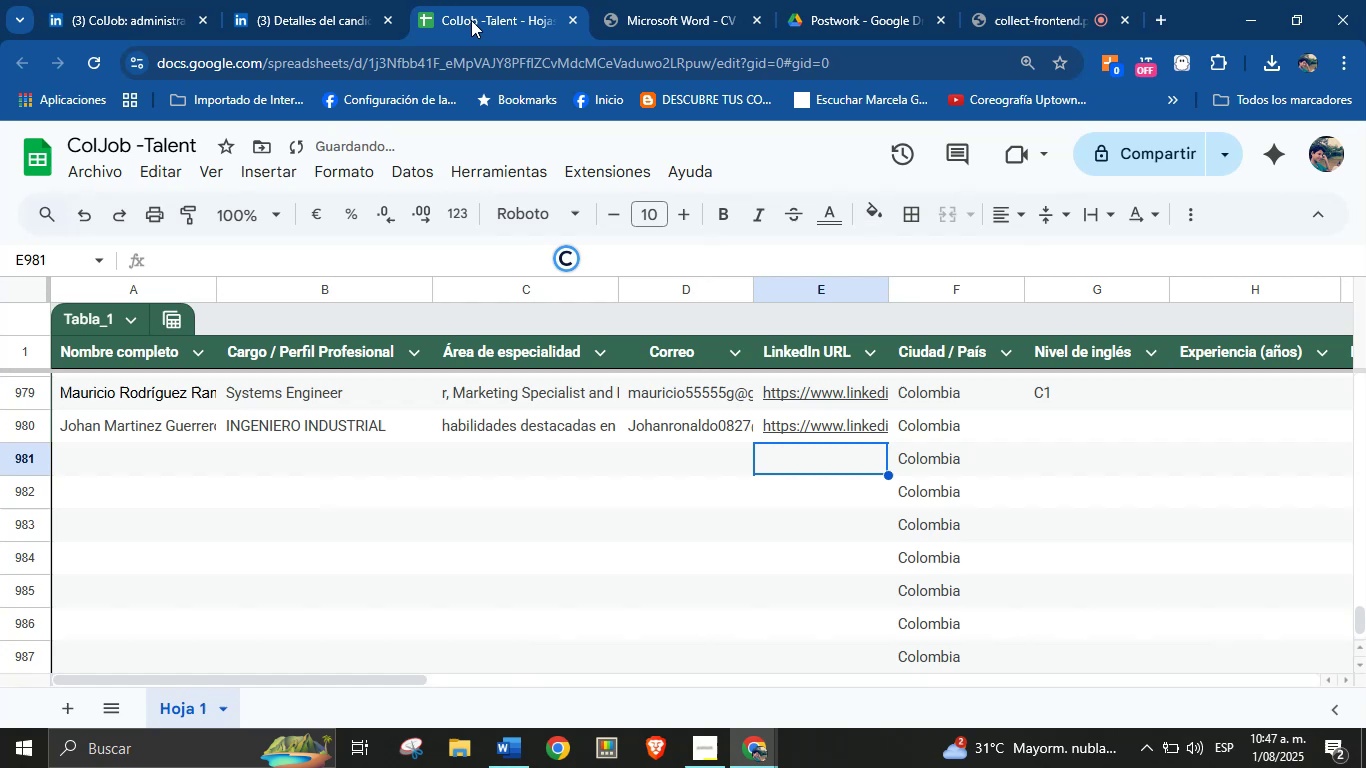 
key(Control+F)
 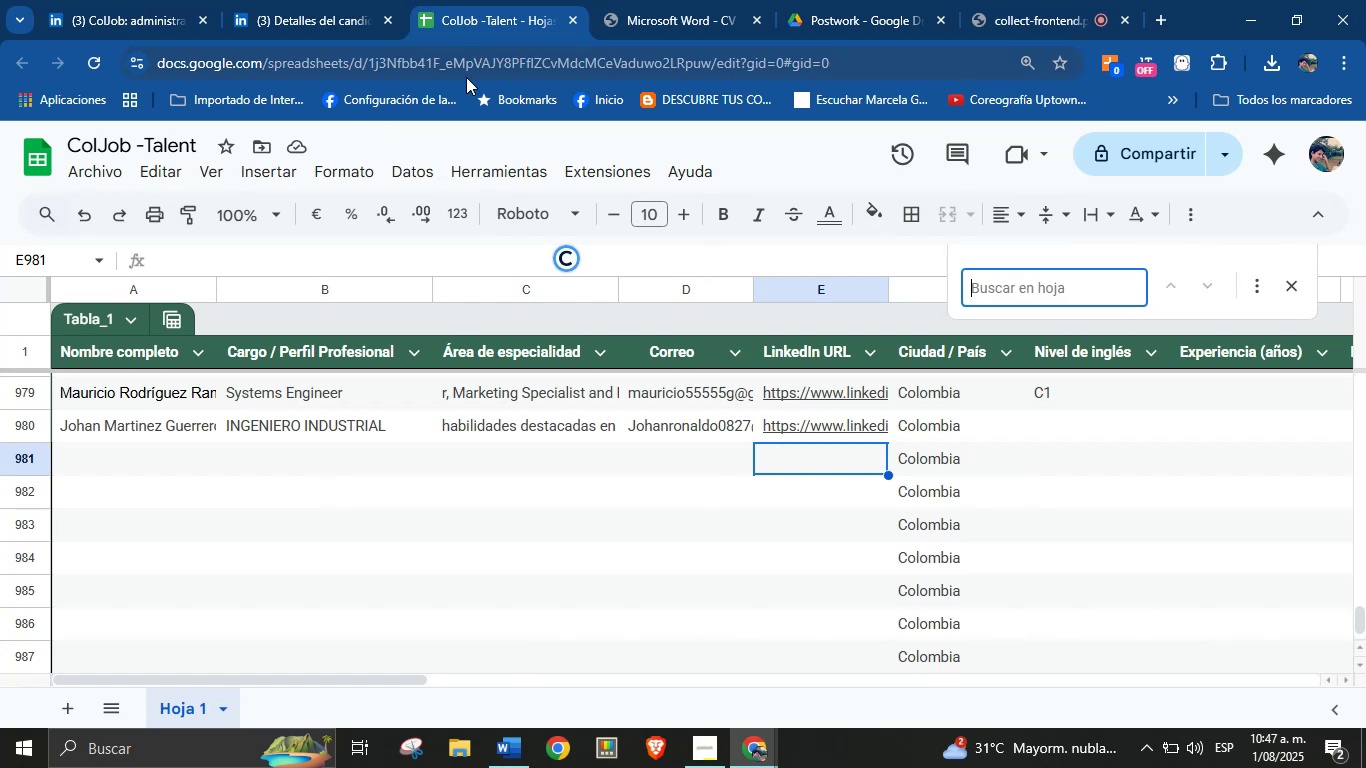 
type(Motta)
 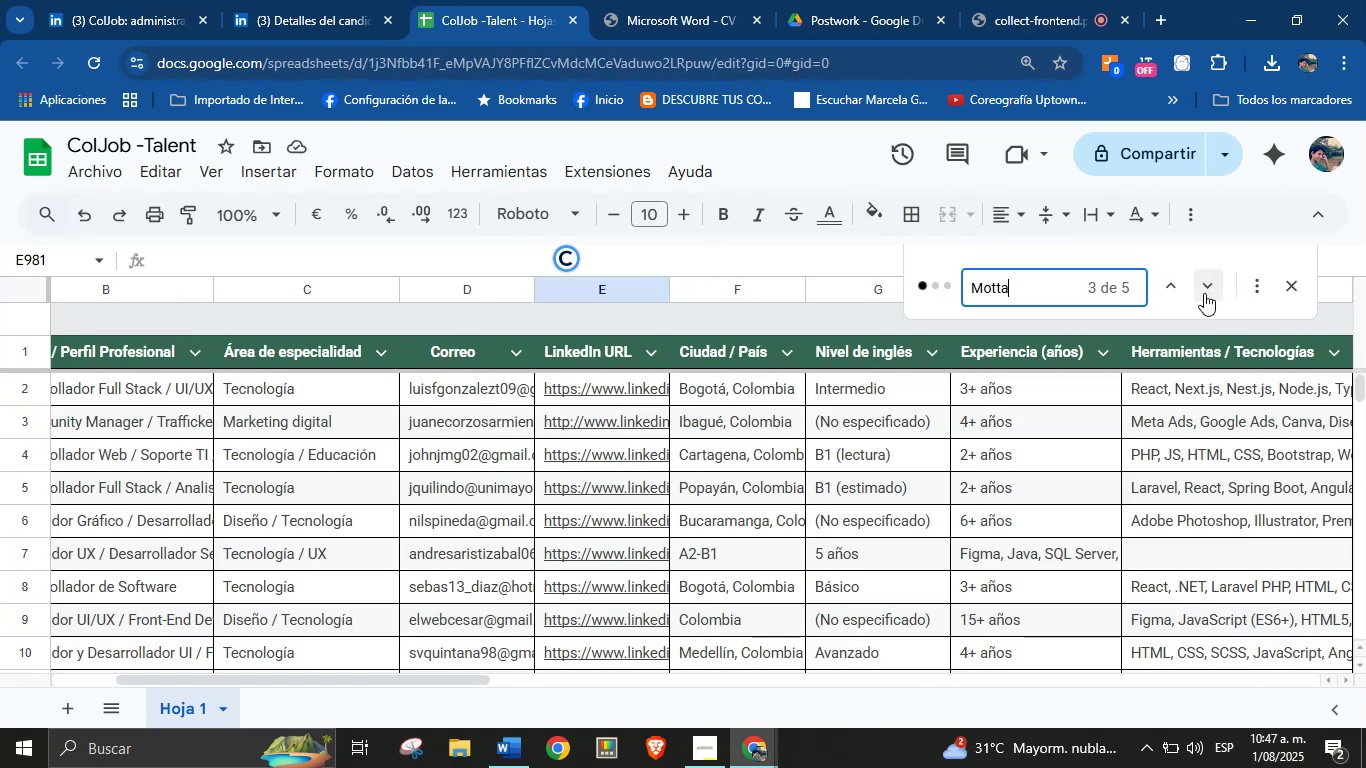 
left_click([1204, 292])
 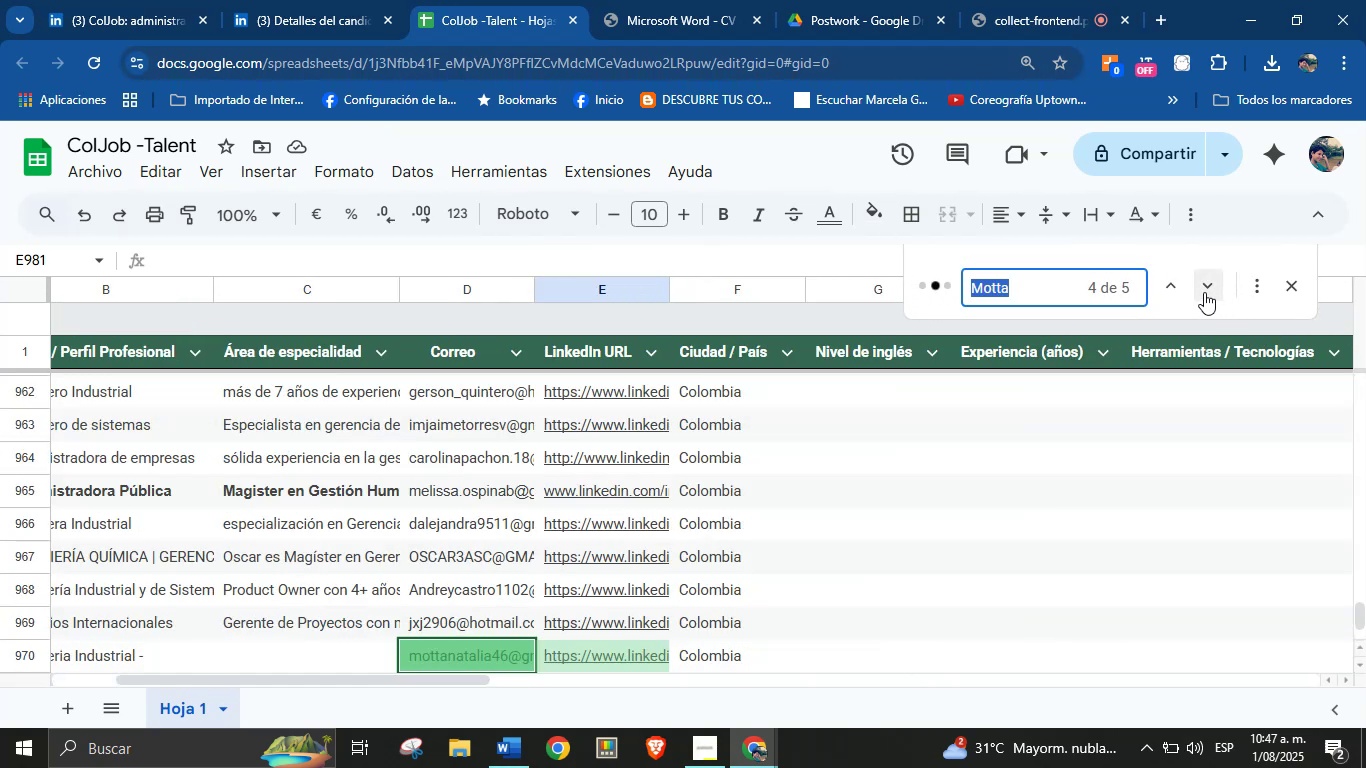 
left_click([1204, 292])
 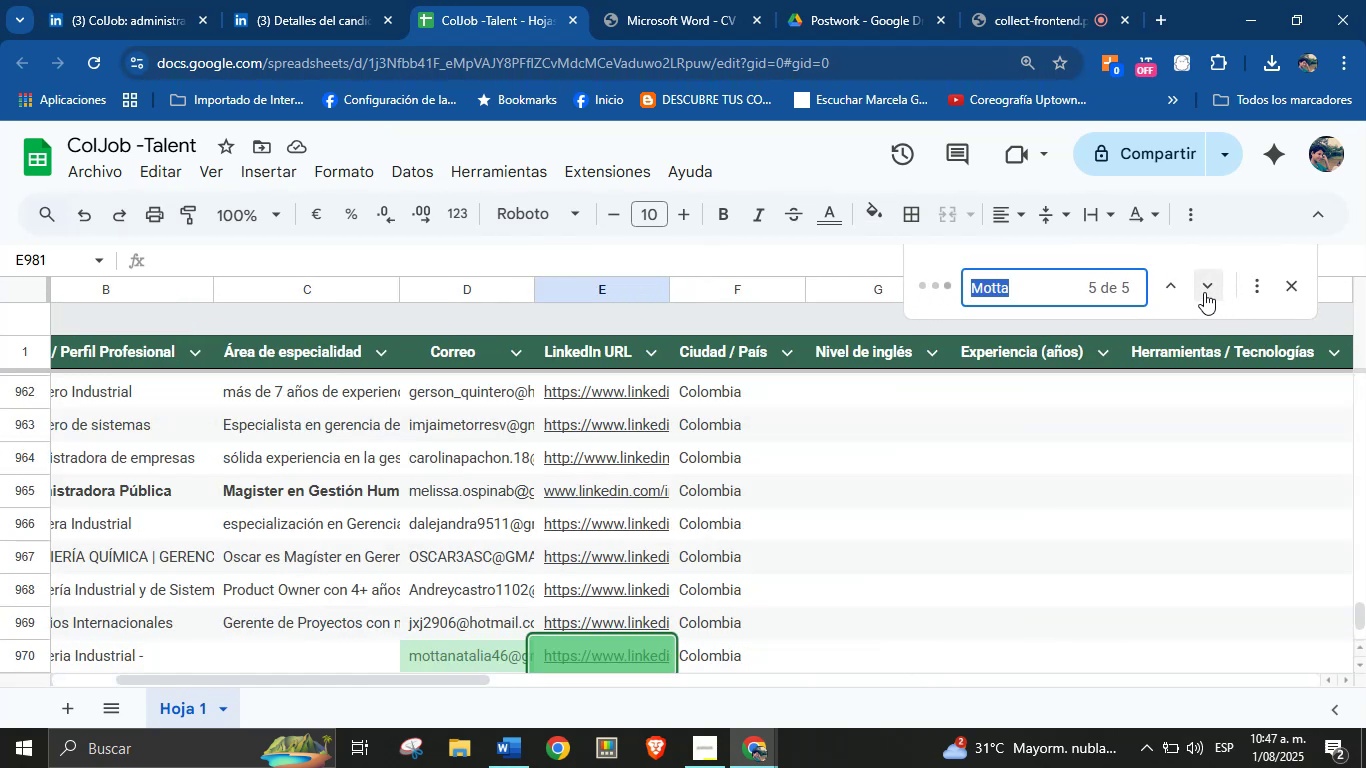 
left_click([1204, 292])
 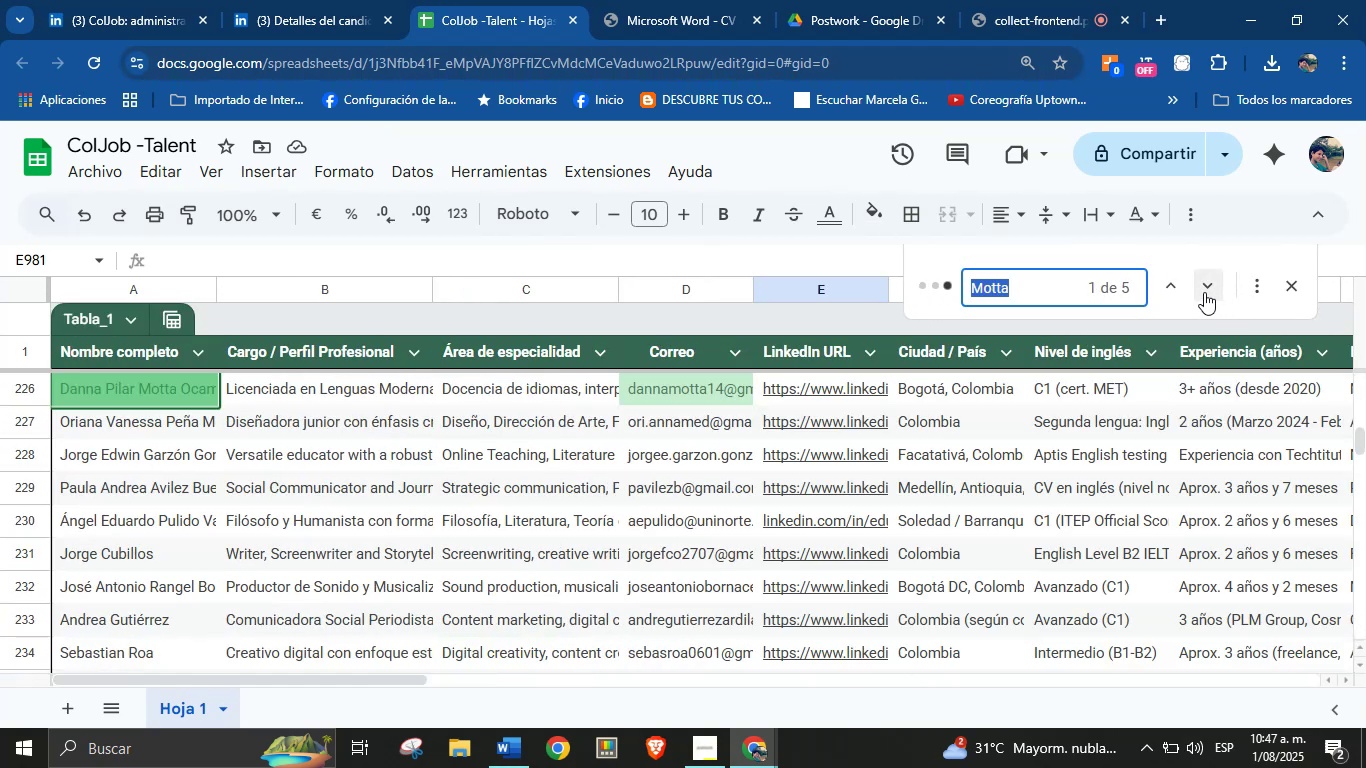 
left_click([1204, 292])
 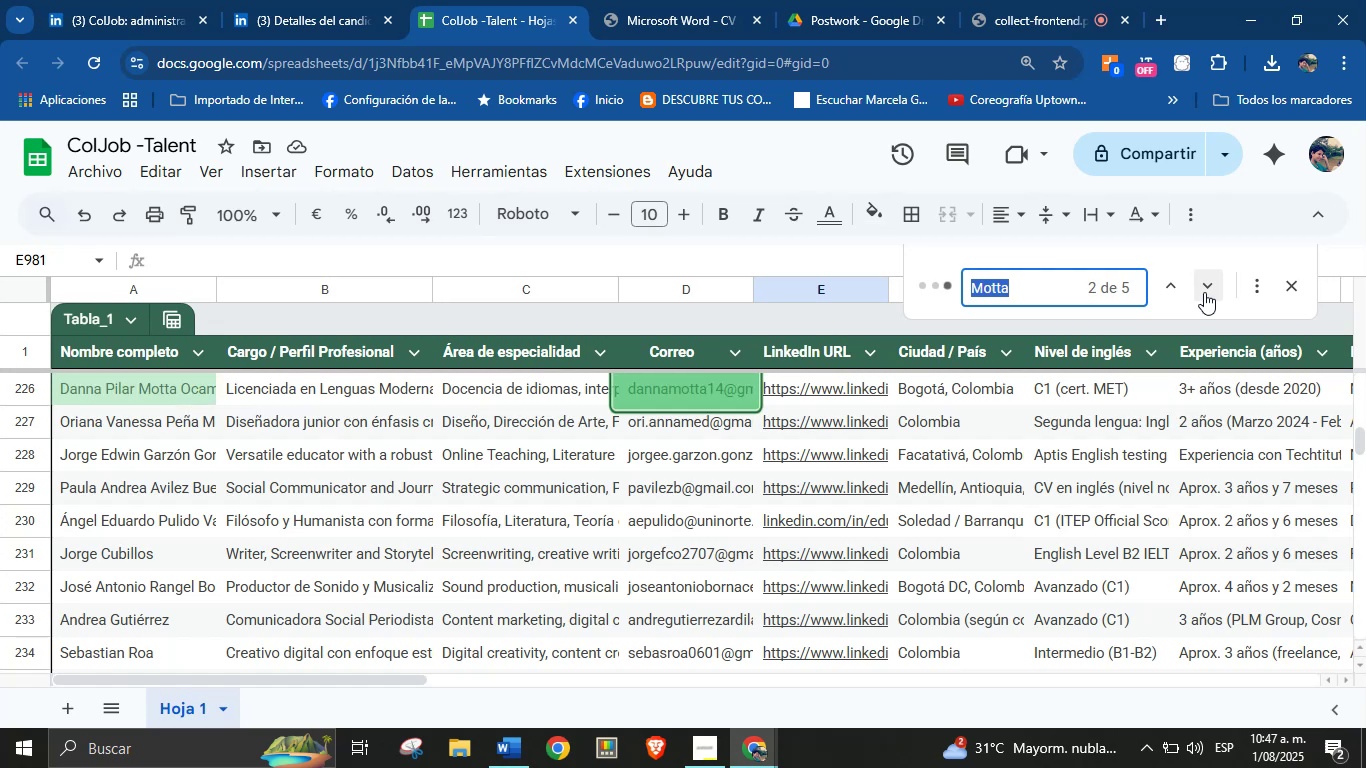 
left_click([1204, 292])
 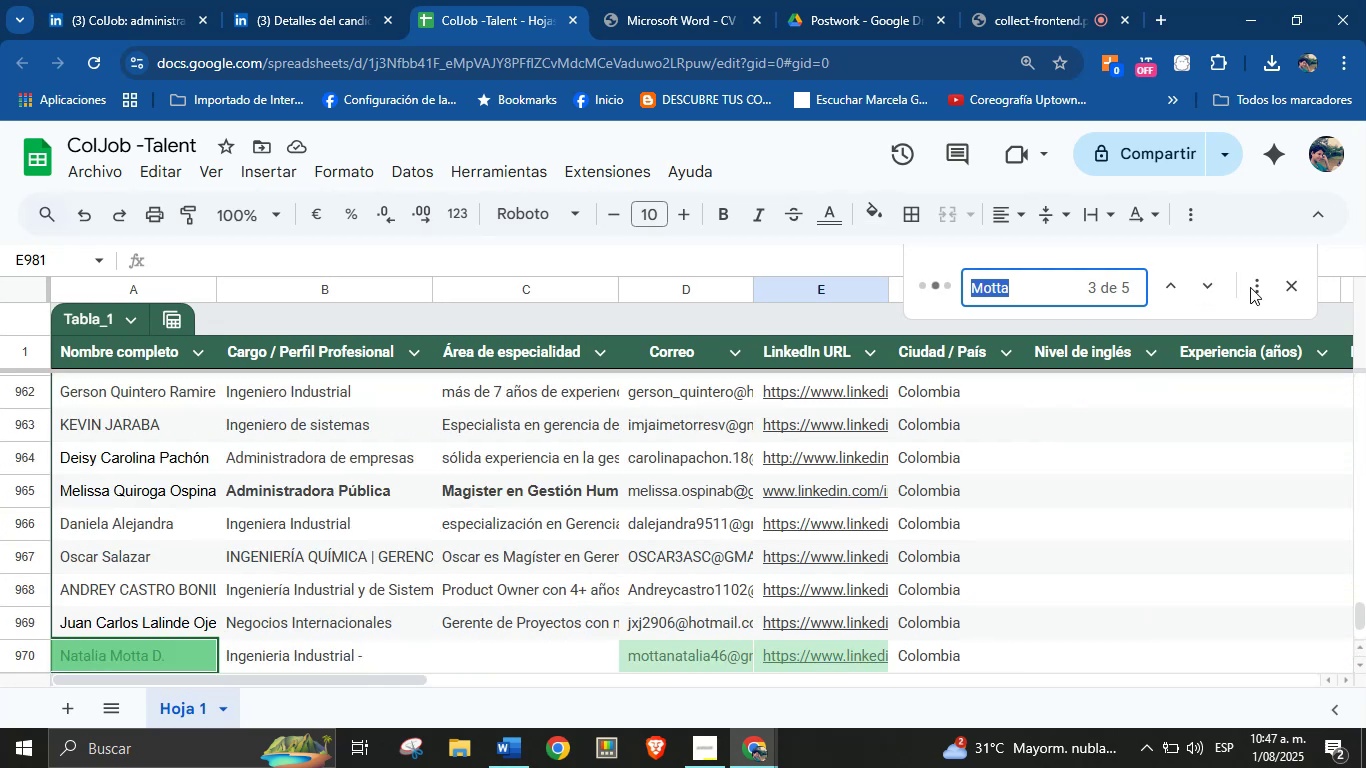 
left_click([1289, 288])
 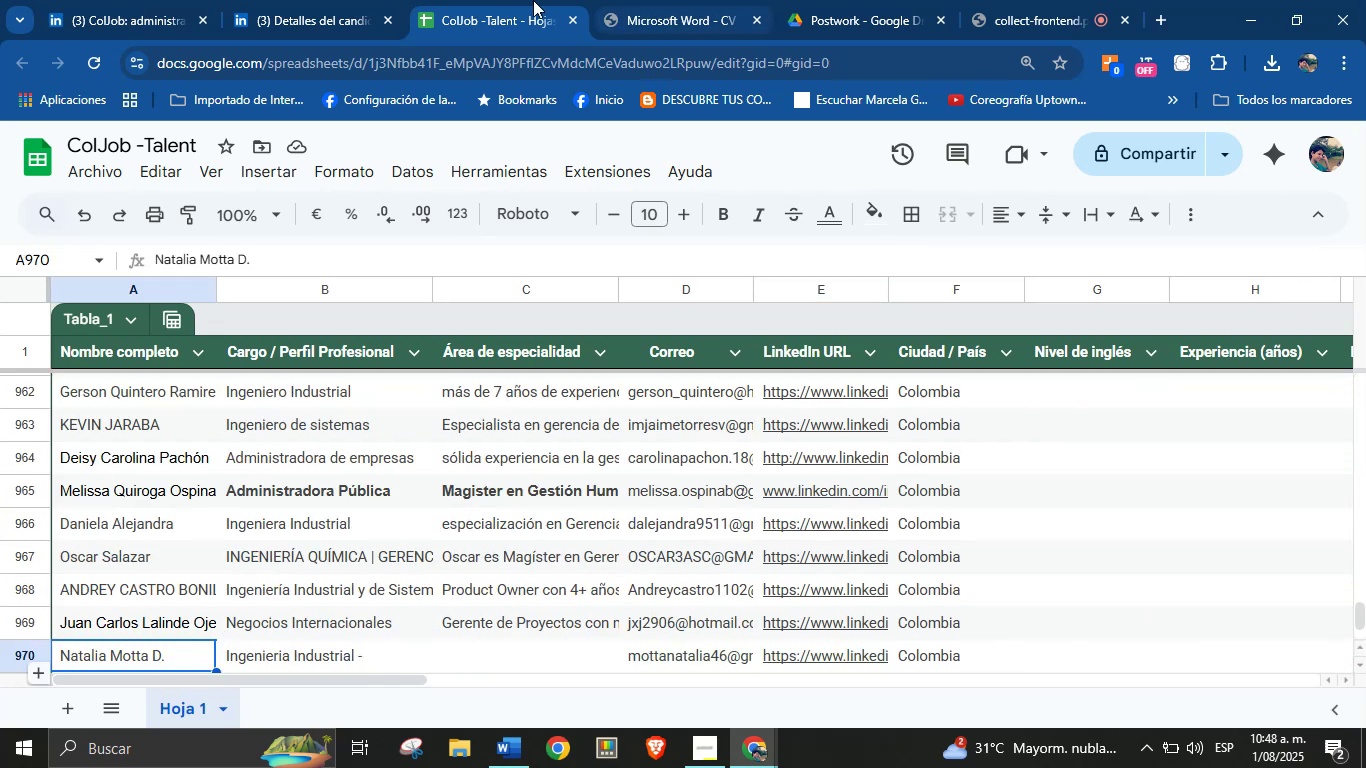 
left_click([297, 0])
 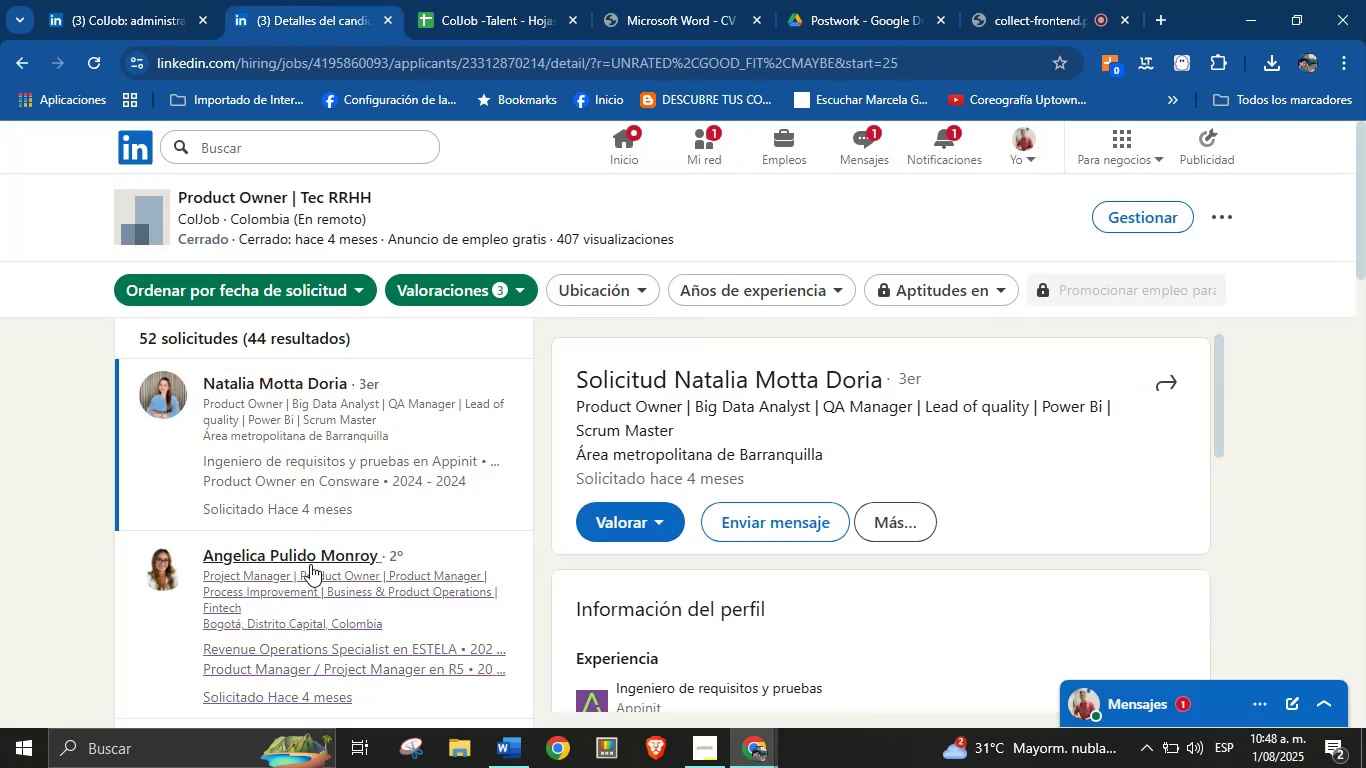 
left_click([310, 564])
 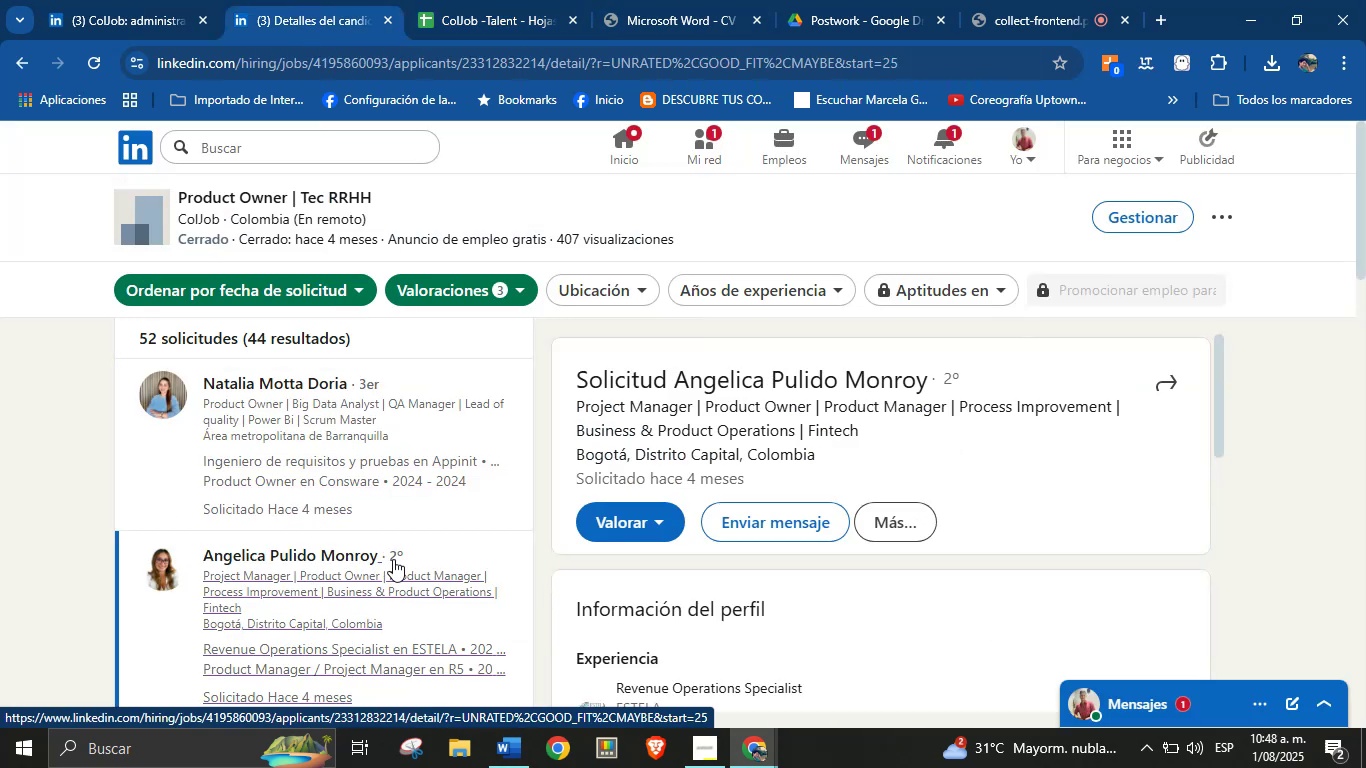 
scroll: coordinate [467, 512], scroll_direction: down, amount: 2.0
 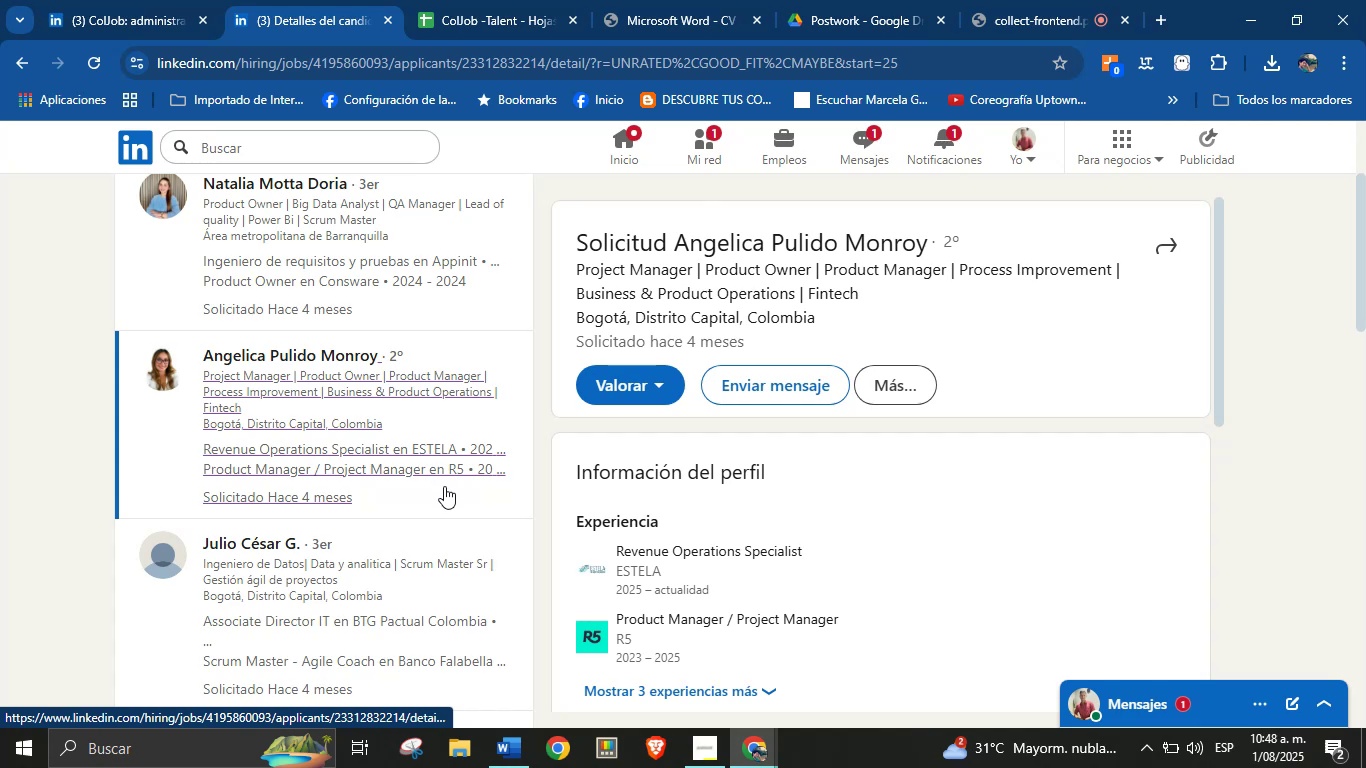 
left_click([530, 0])
 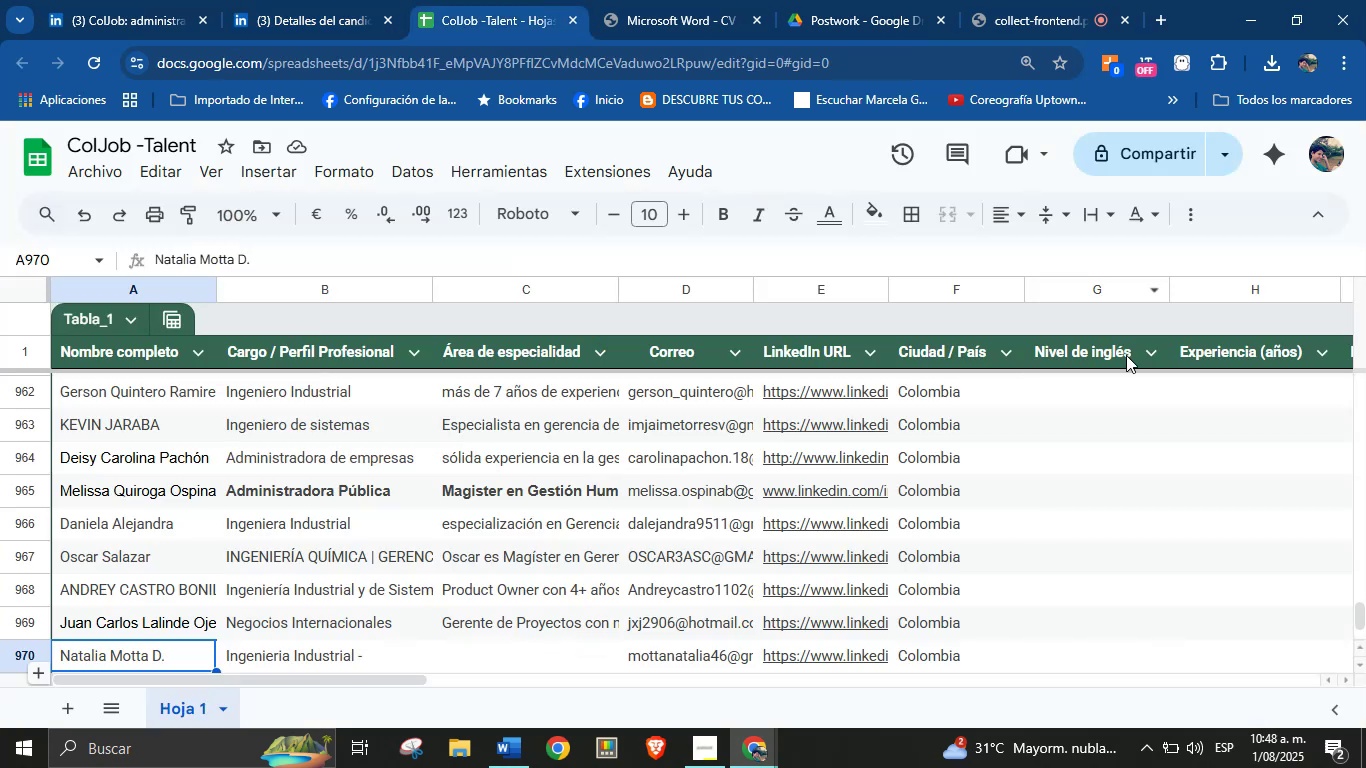 
key(Control+F)
 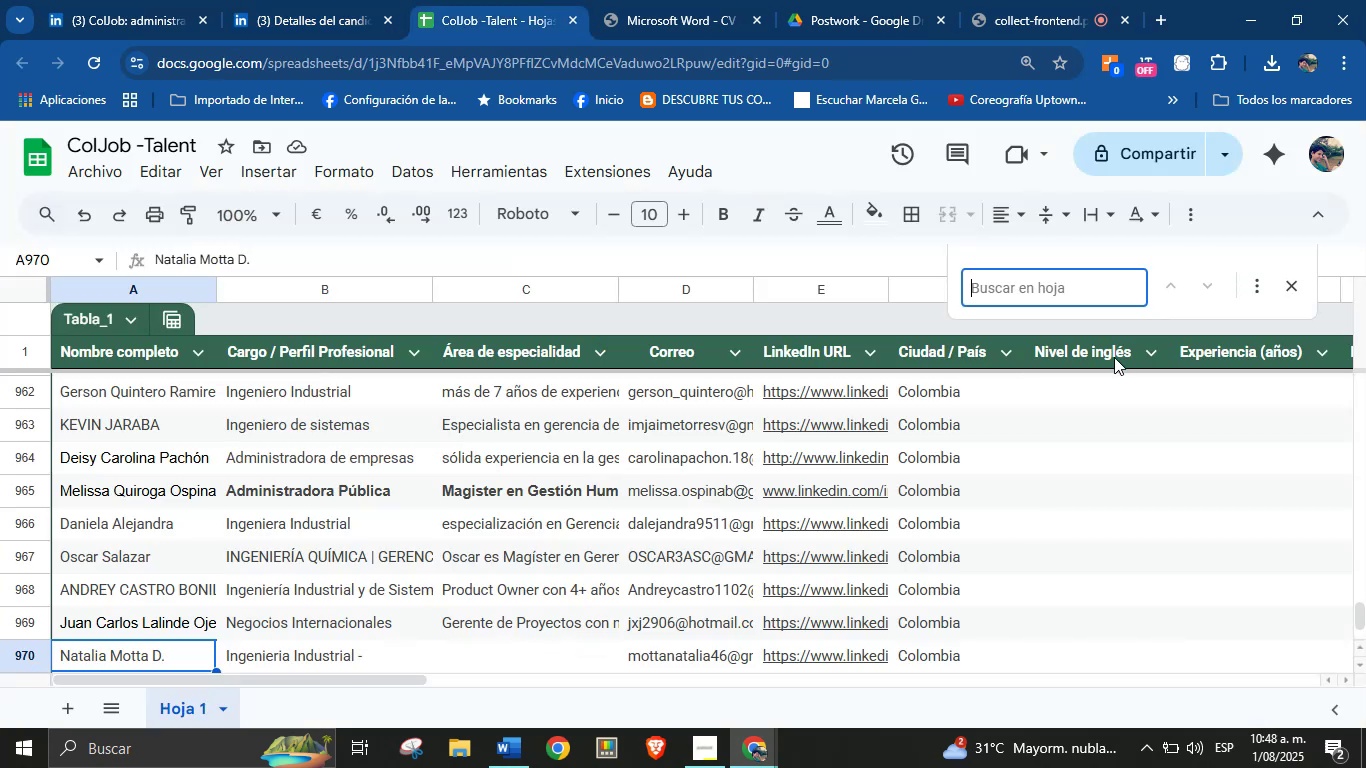 
type(pulido)
 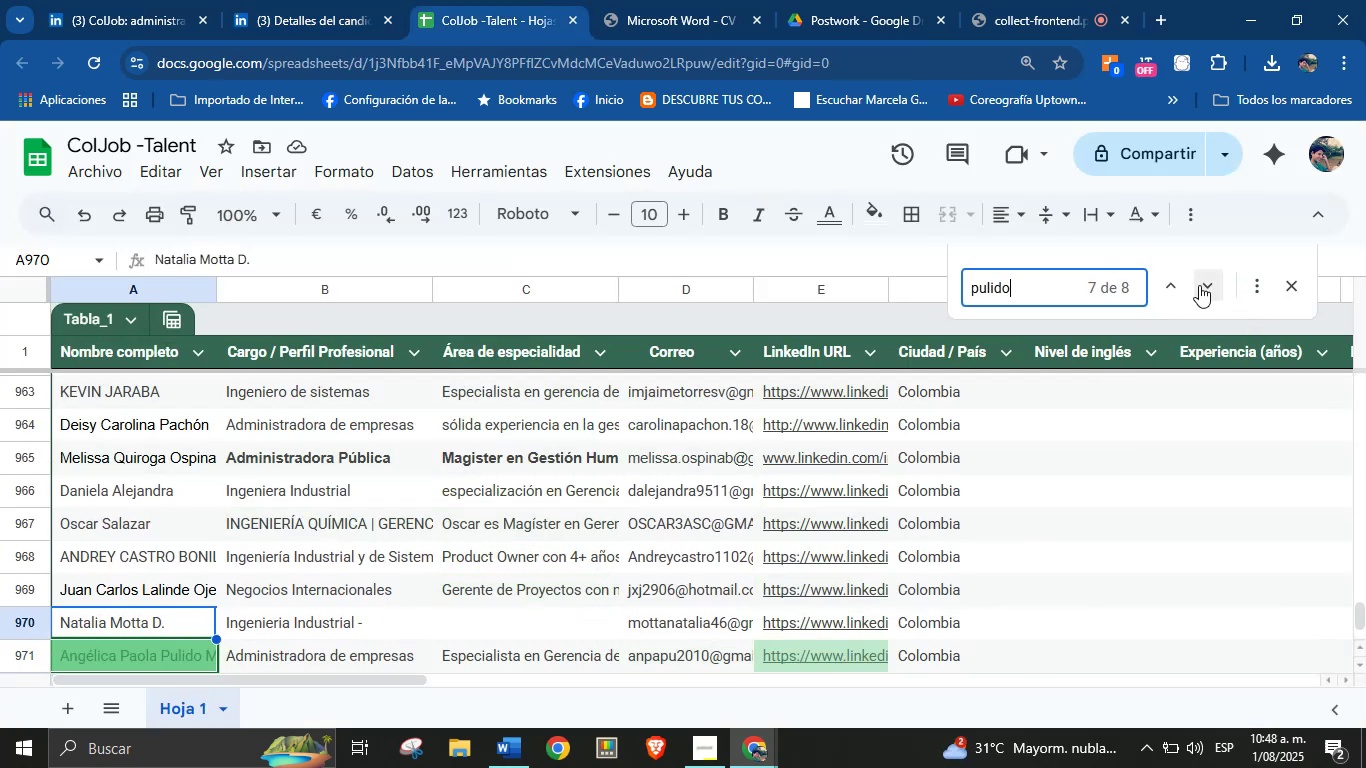 
left_click([1290, 287])
 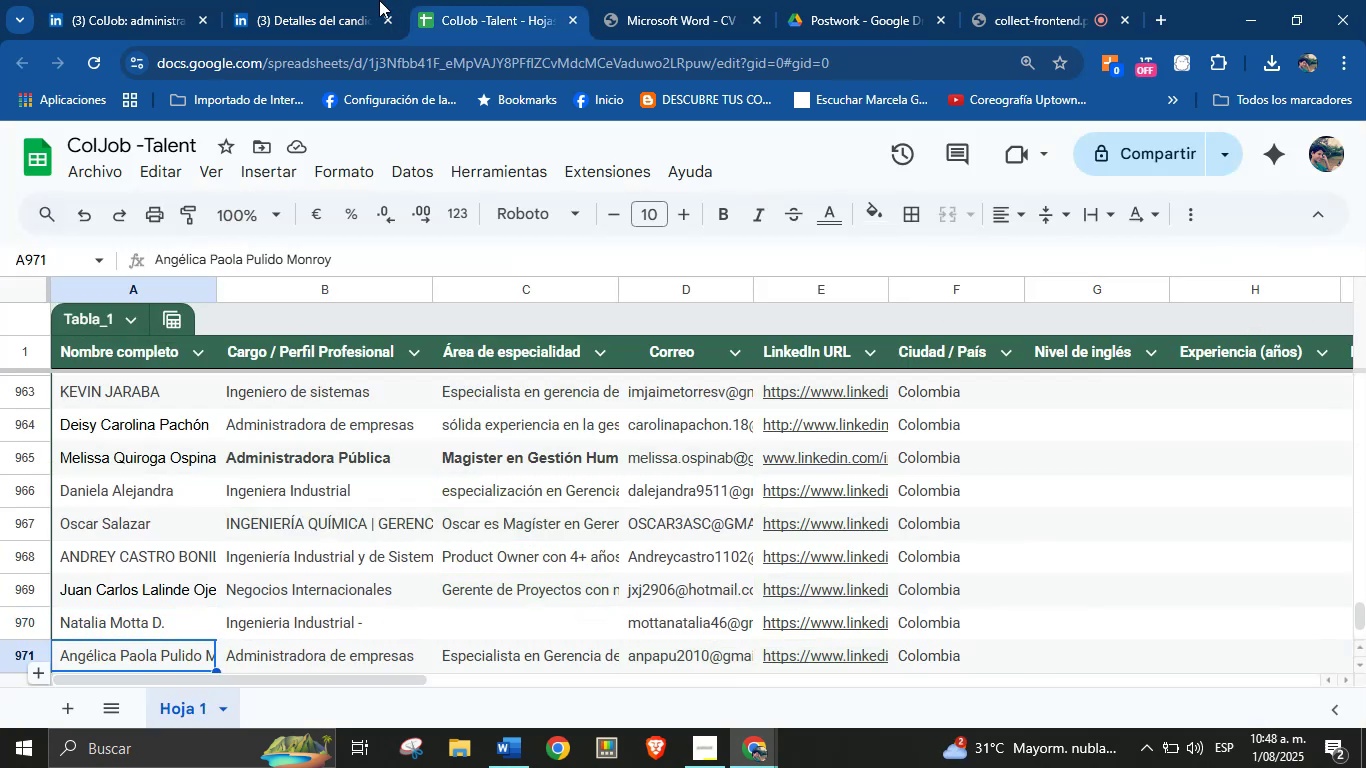 
left_click([331, 0])
 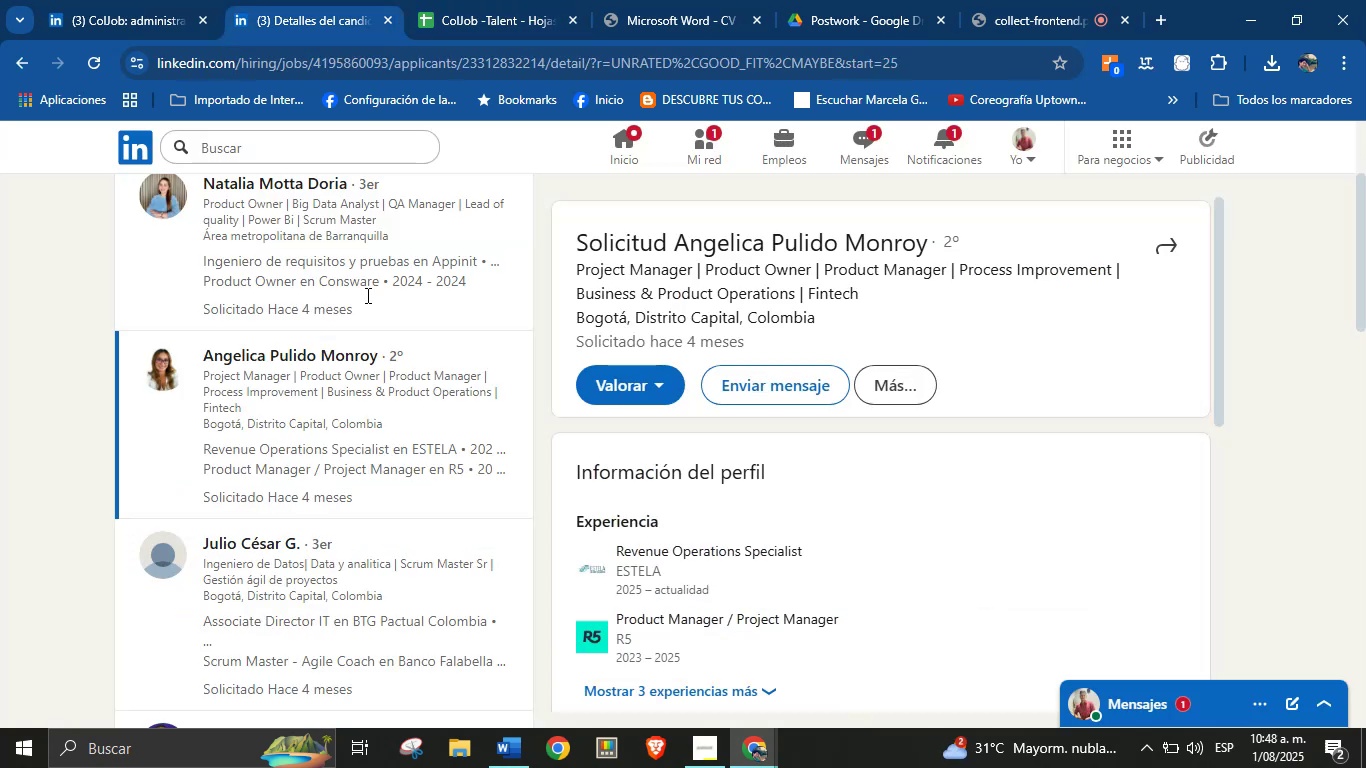 
scroll: coordinate [338, 438], scroll_direction: down, amount: 17.0
 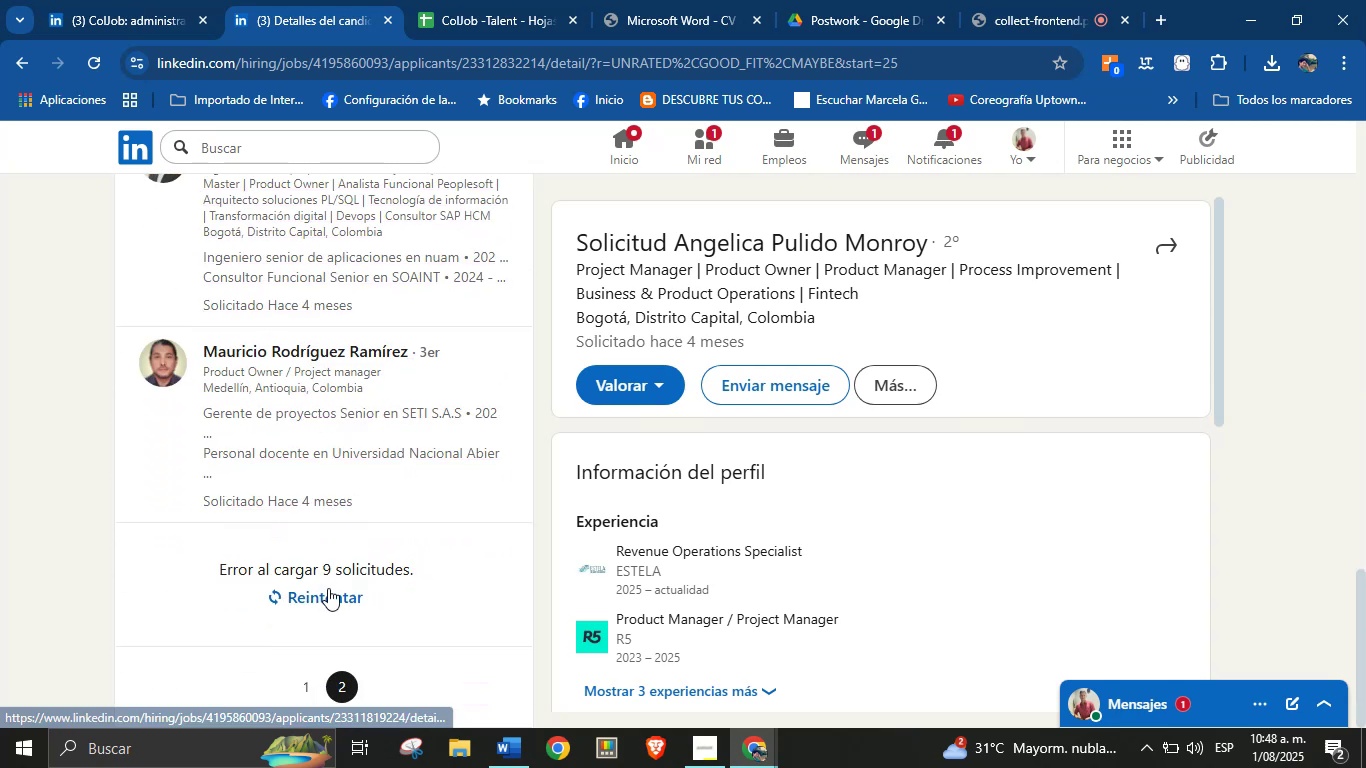 
left_click([327, 604])
 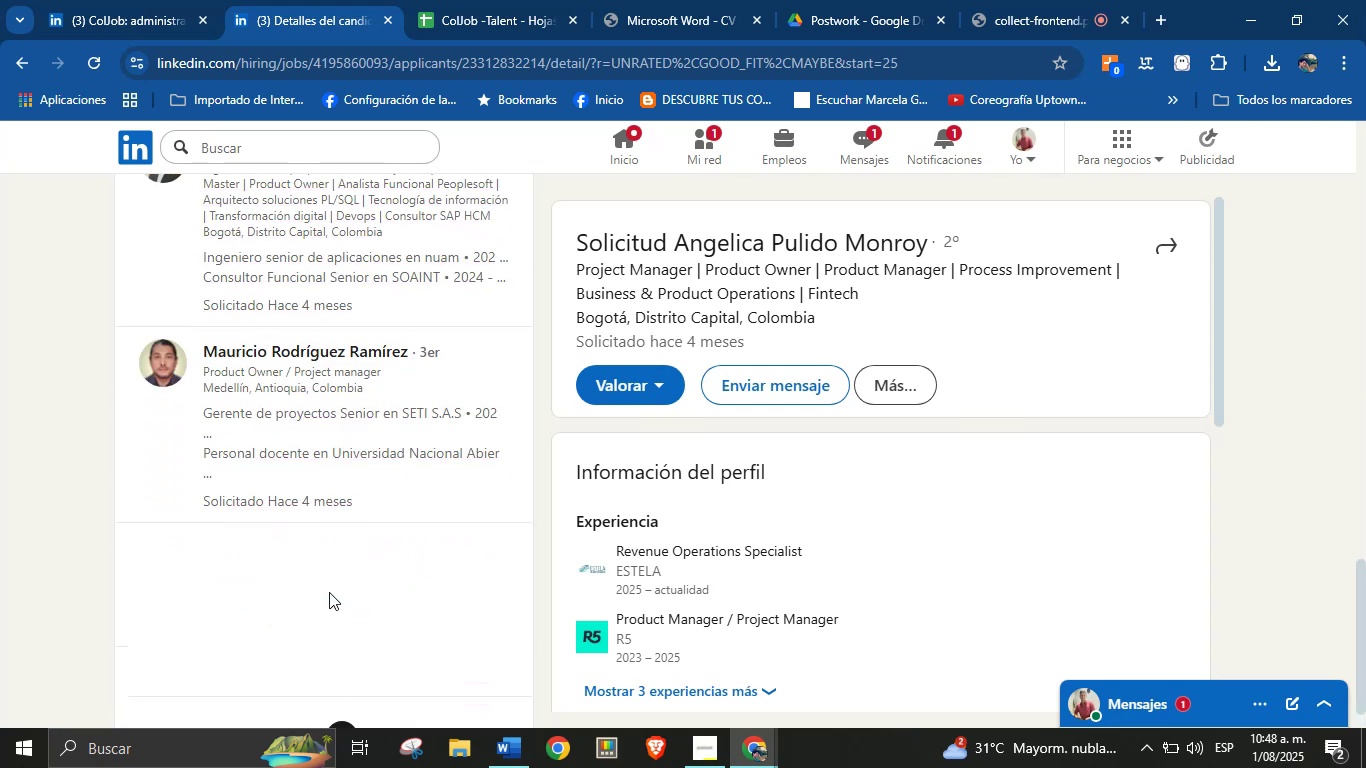 
scroll: coordinate [347, 529], scroll_direction: down, amount: 2.0
 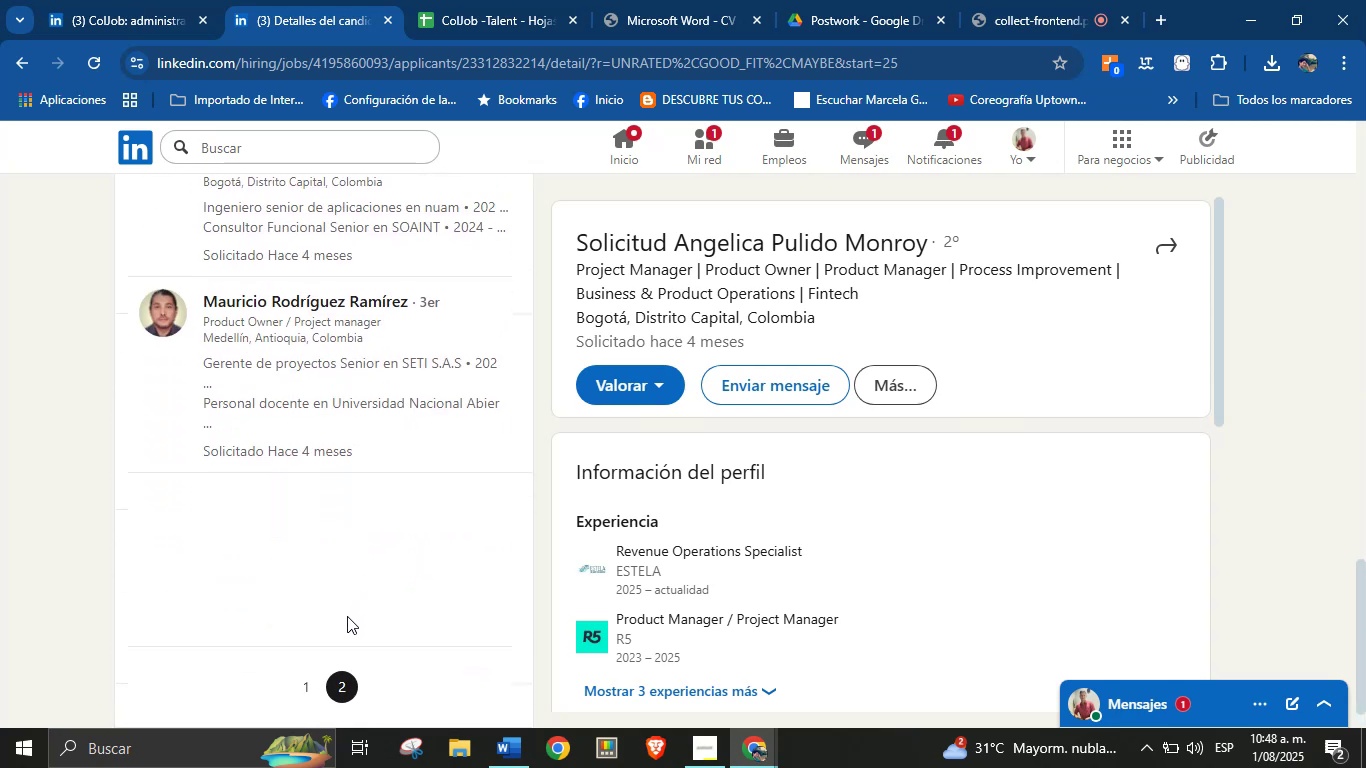 
scroll: coordinate [380, 567], scroll_direction: none, amount: 0.0
 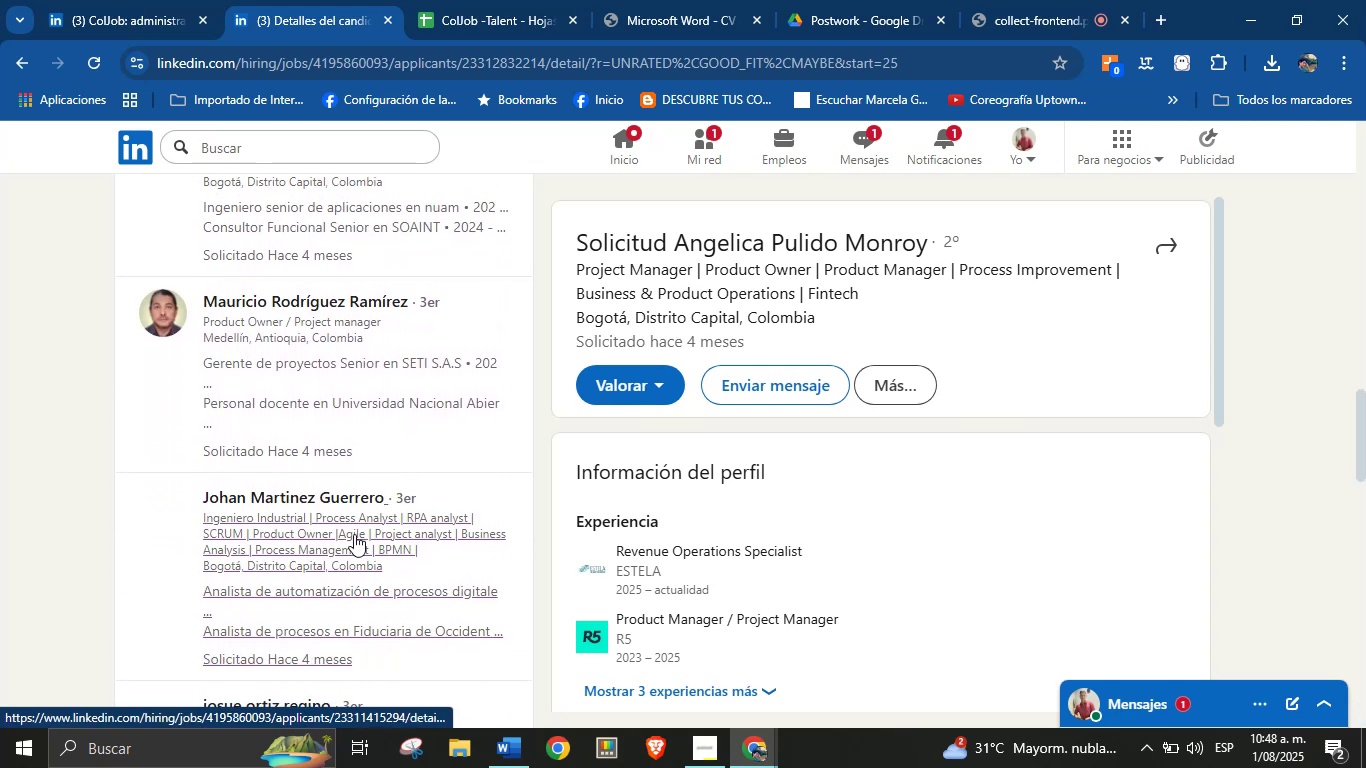 
left_click([354, 534])
 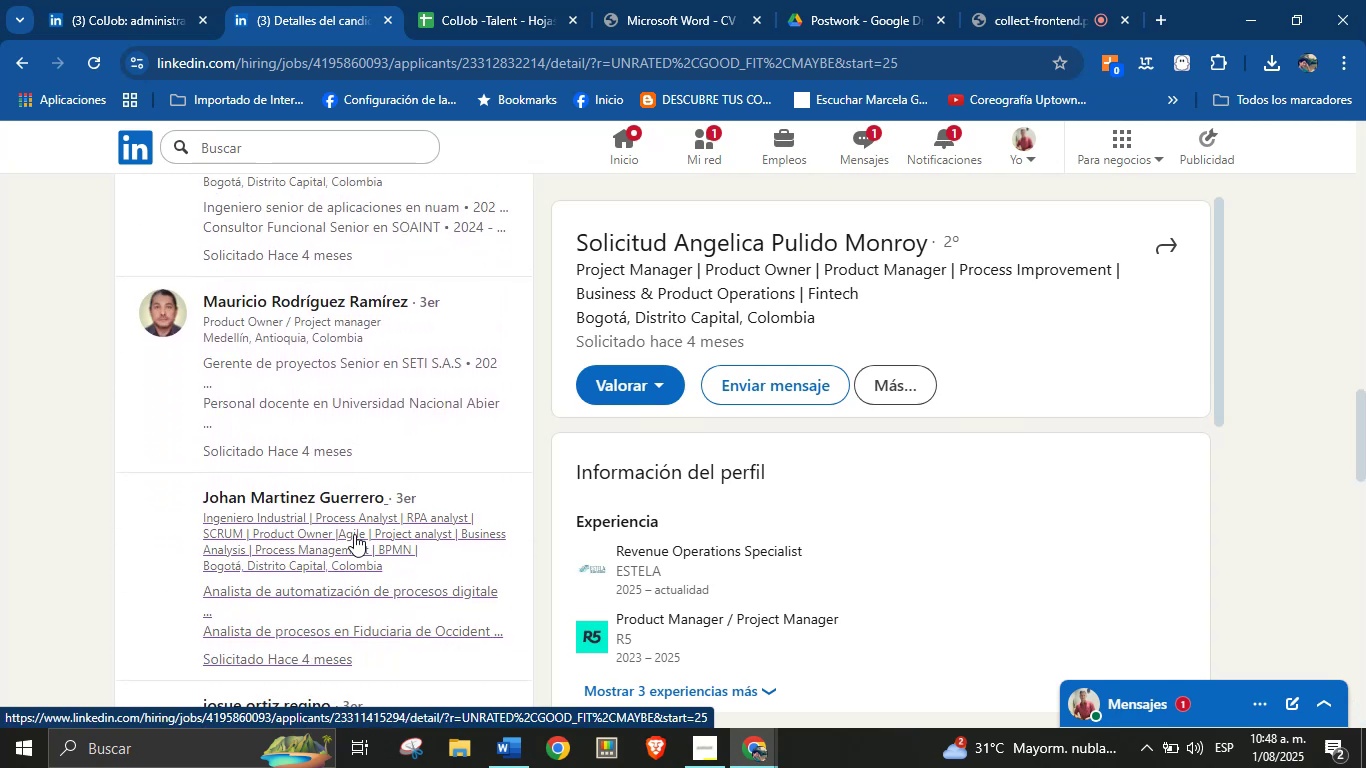 
scroll: coordinate [354, 534], scroll_direction: down, amount: 2.0
 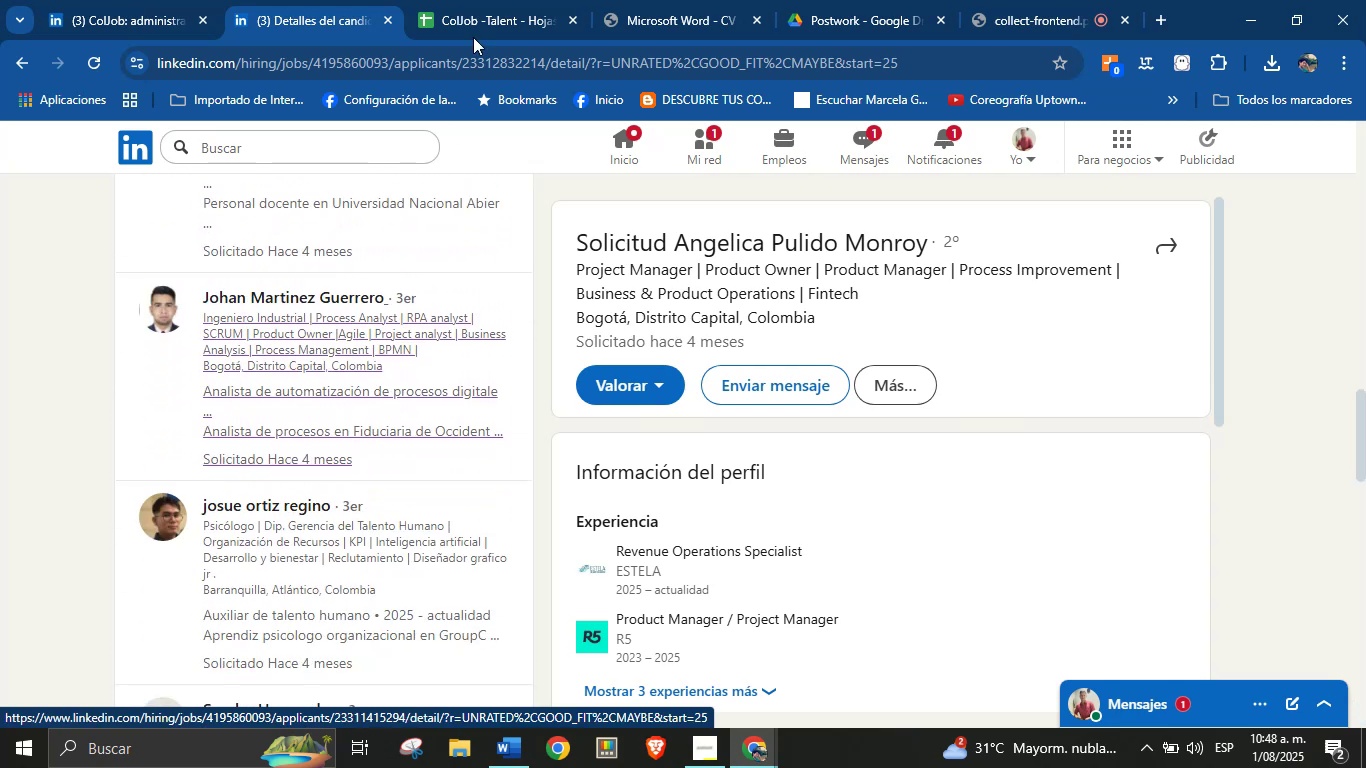 
left_click([497, 0])
 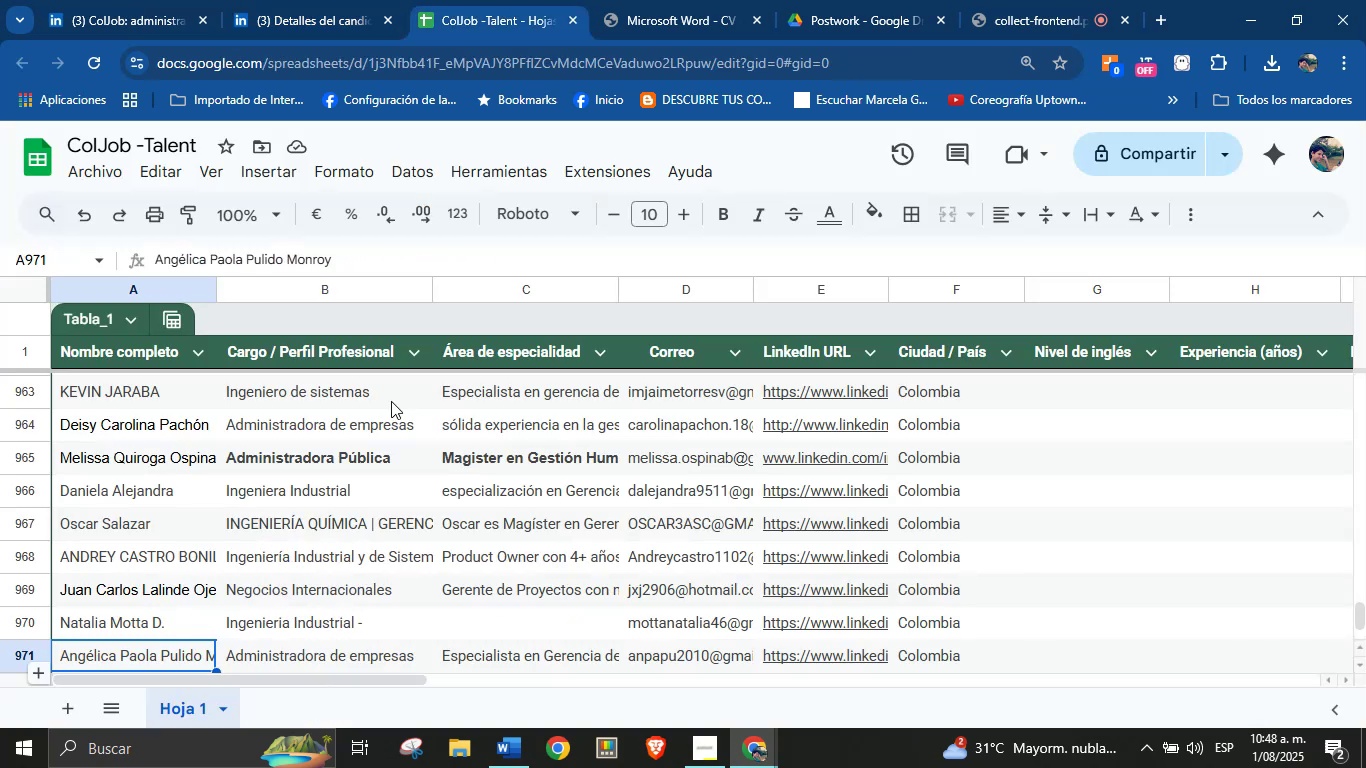 
scroll: coordinate [1201, 482], scroll_direction: down, amount: 7.0
 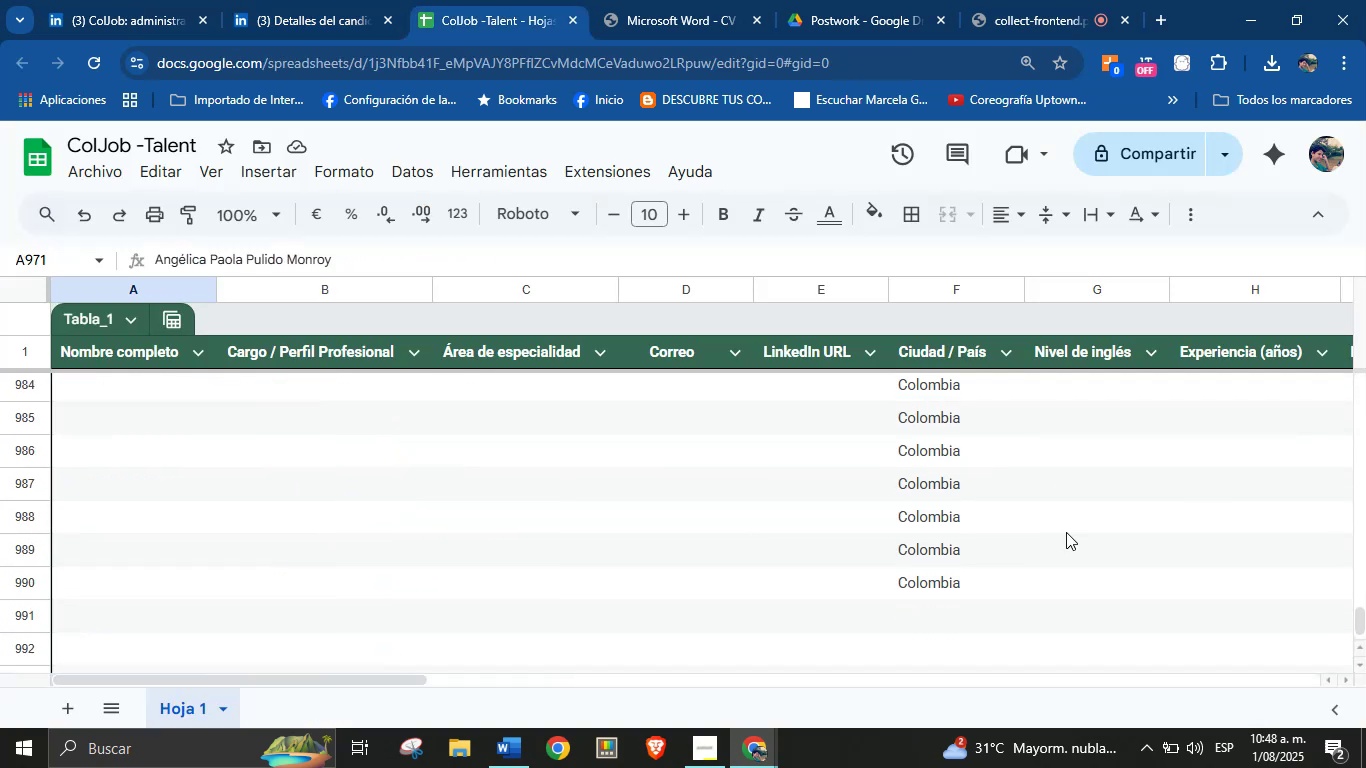 
scroll: coordinate [587, 558], scroll_direction: up, amount: 2.0
 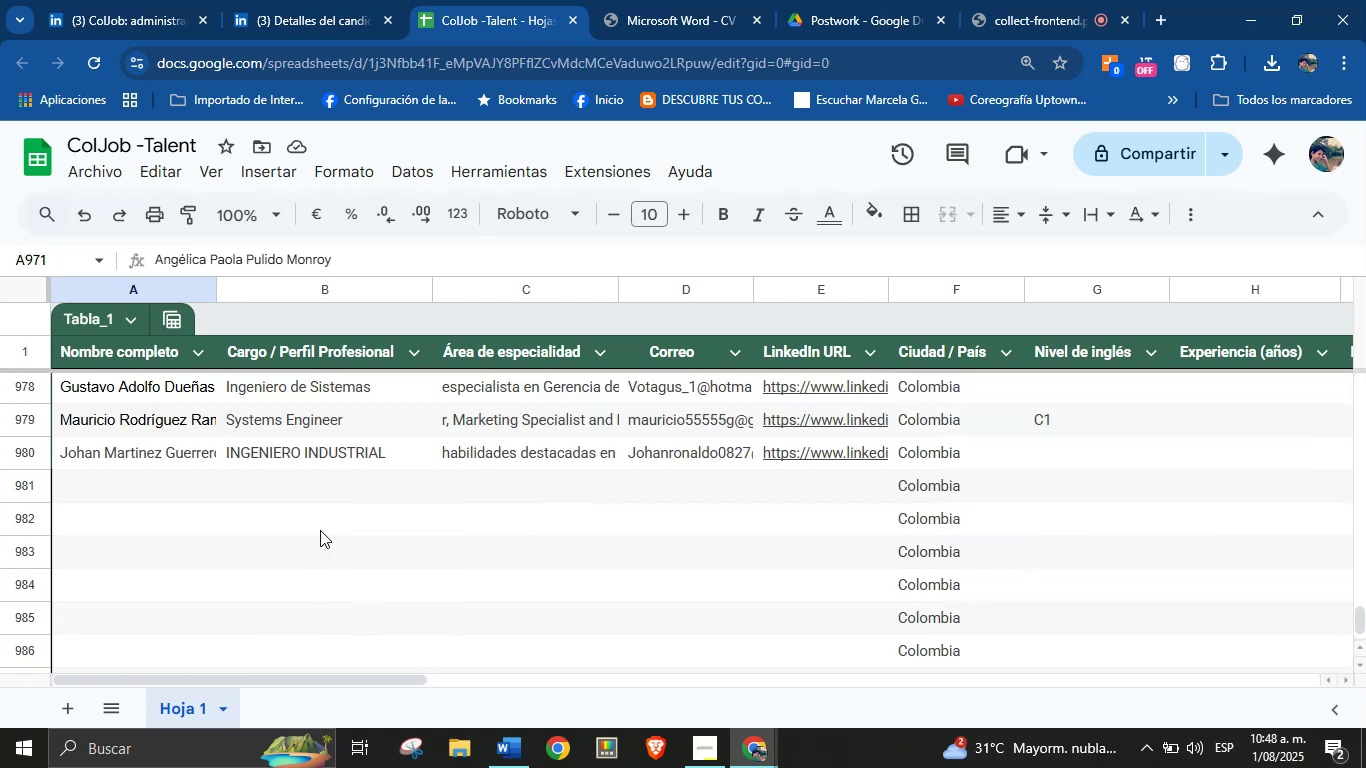 
left_click([283, 0])
 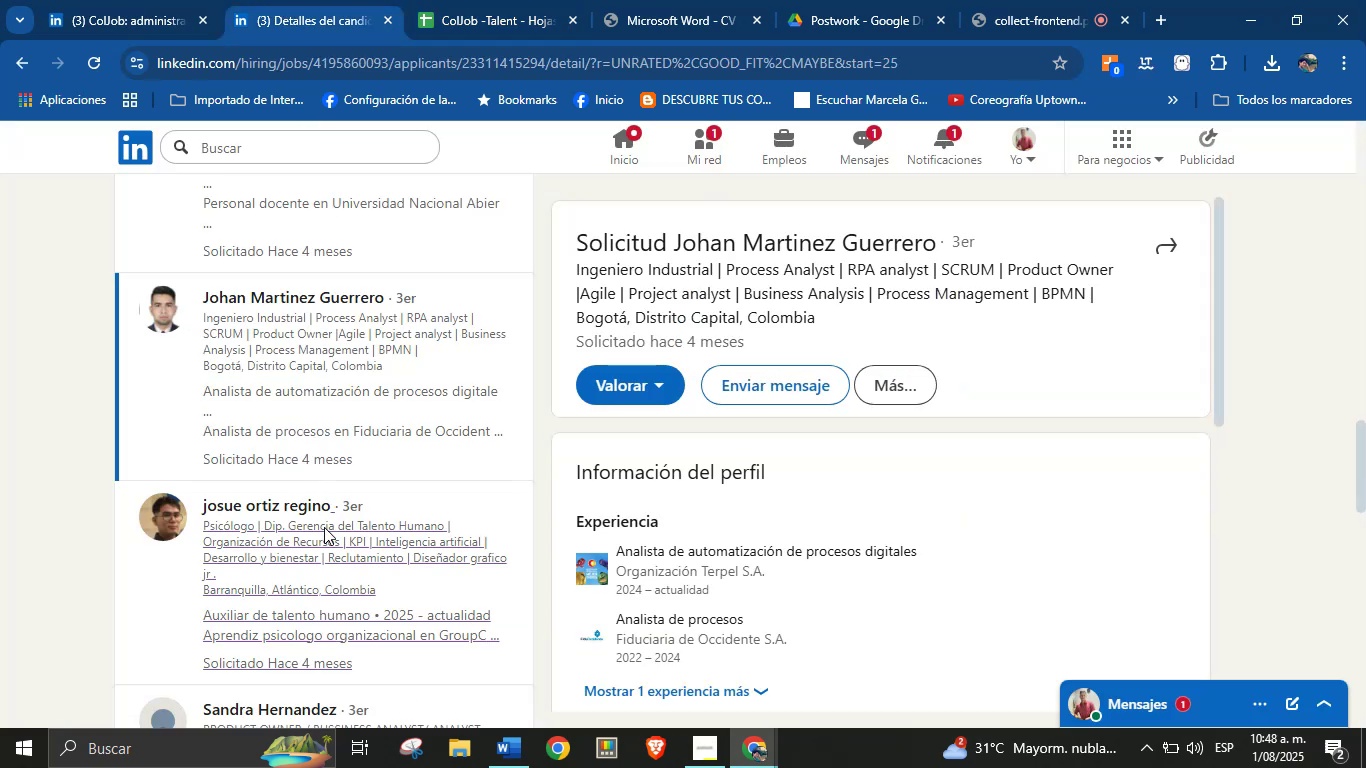 
left_click([318, 527])
 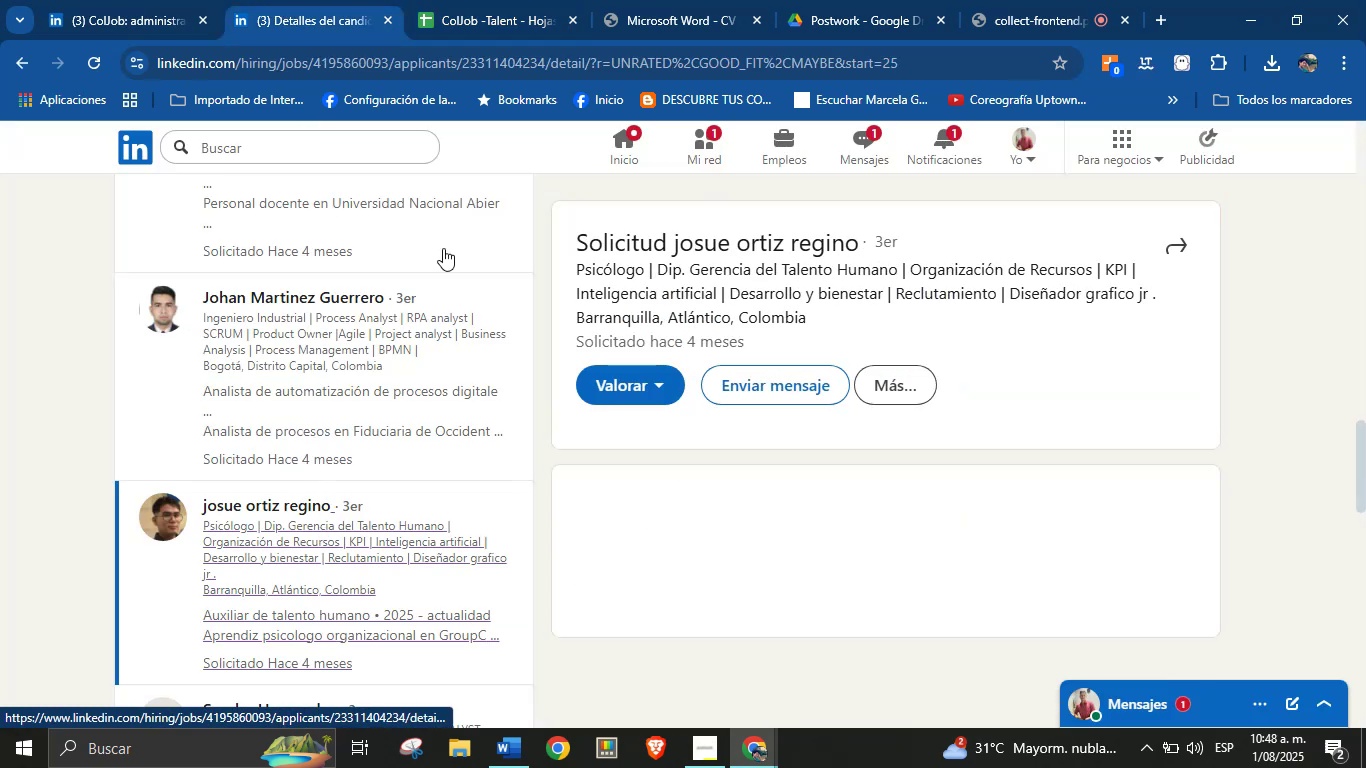 
left_click([593, 0])
 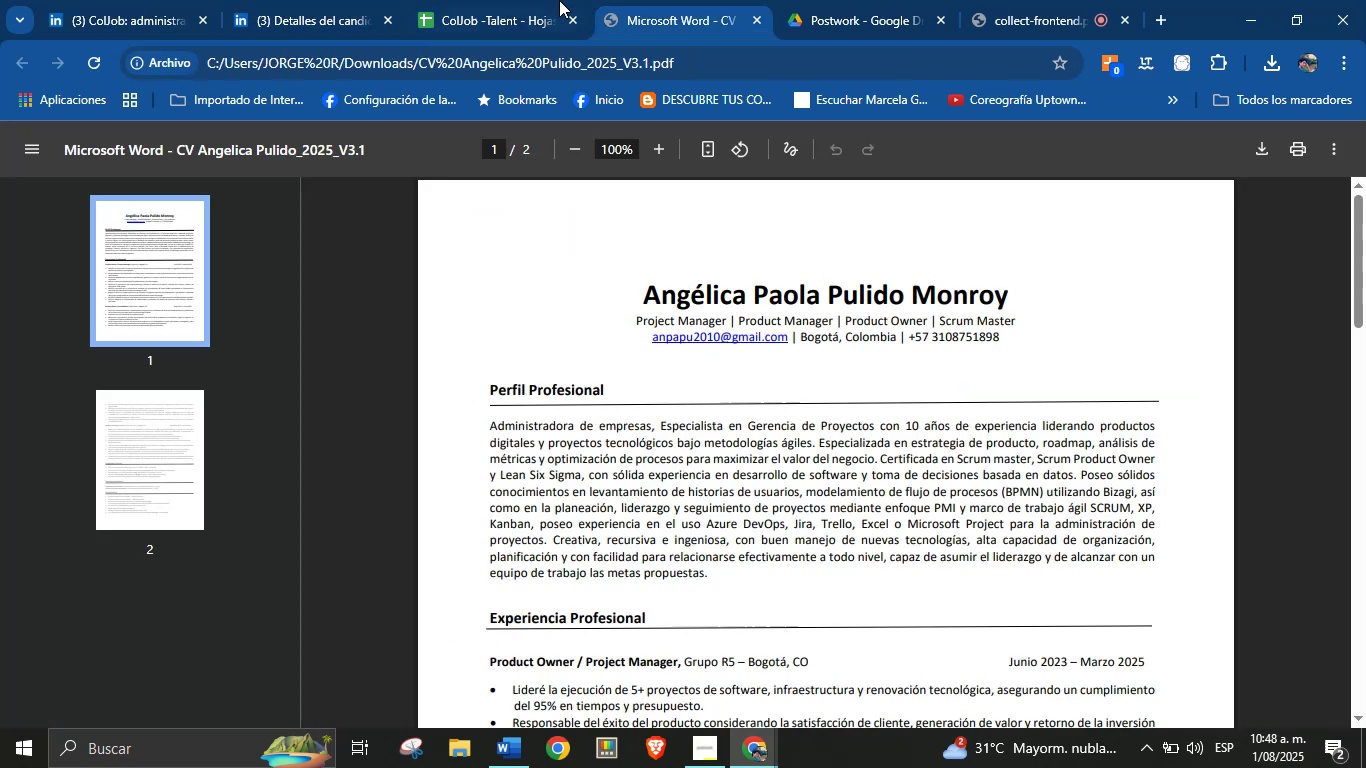 
left_click([474, 0])
 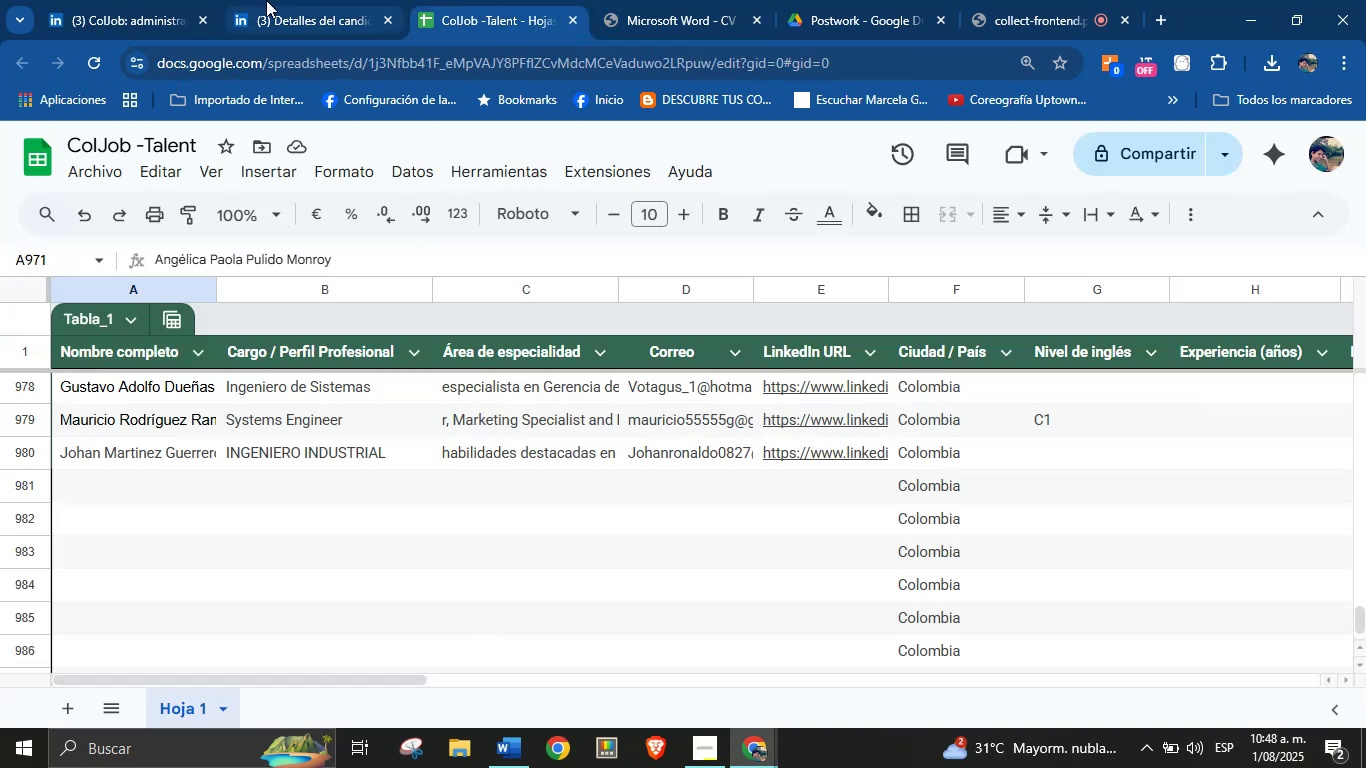 
left_click([299, 0])
 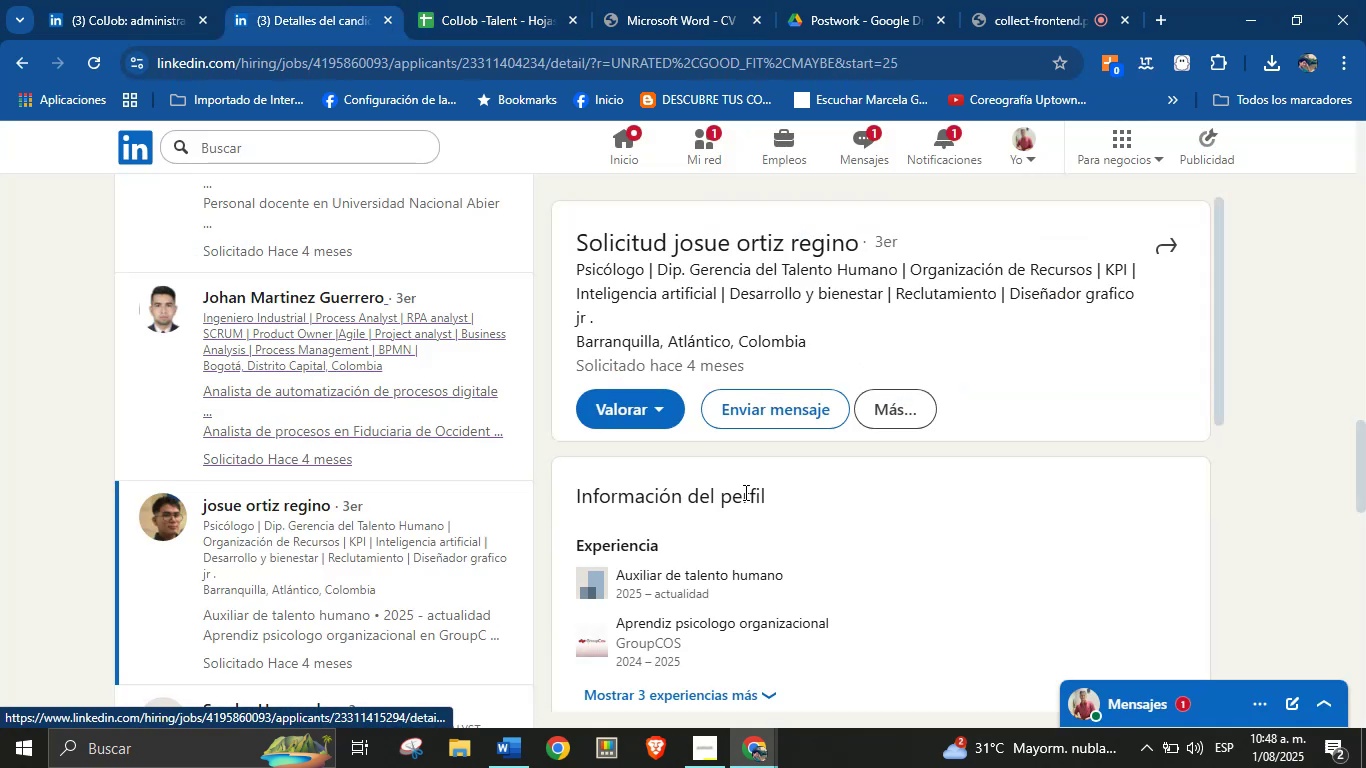 
scroll: coordinate [826, 450], scroll_direction: down, amount: 3.0
 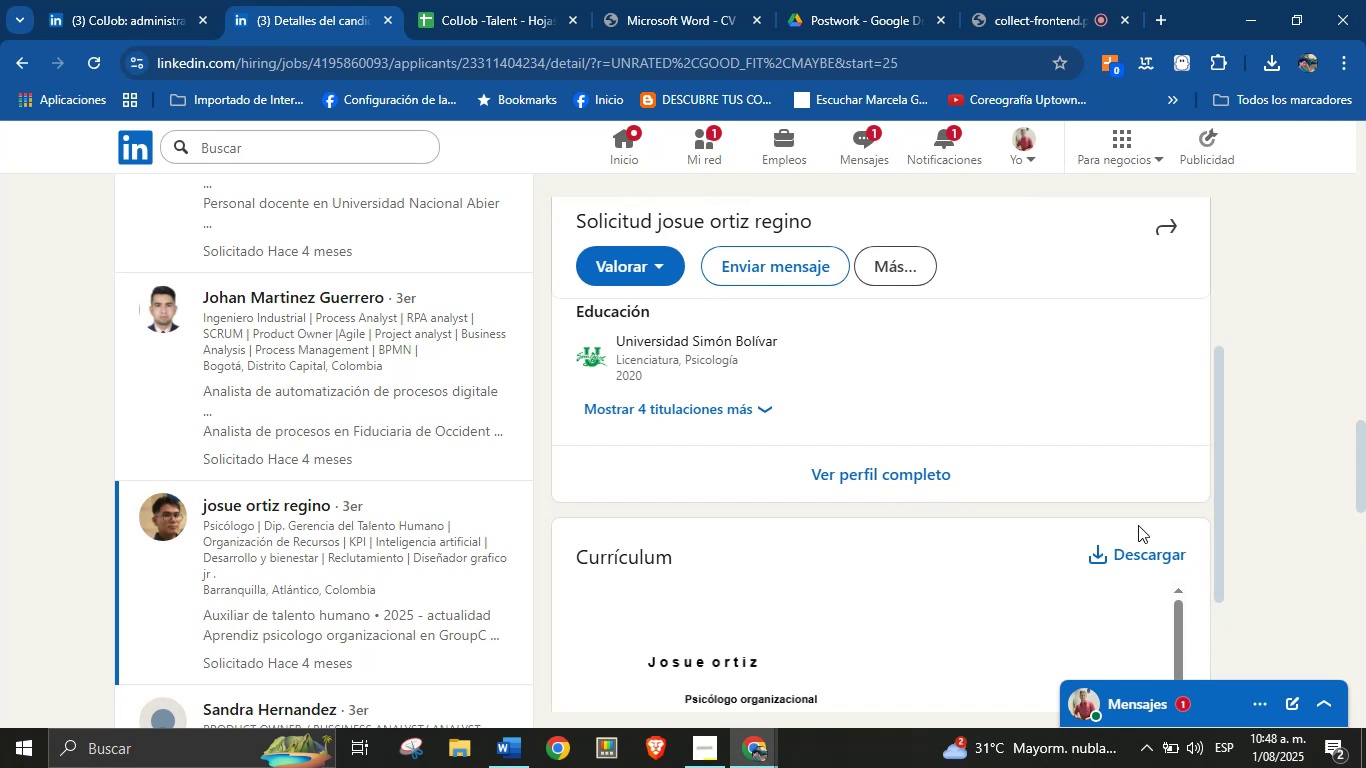 
left_click([1148, 560])
 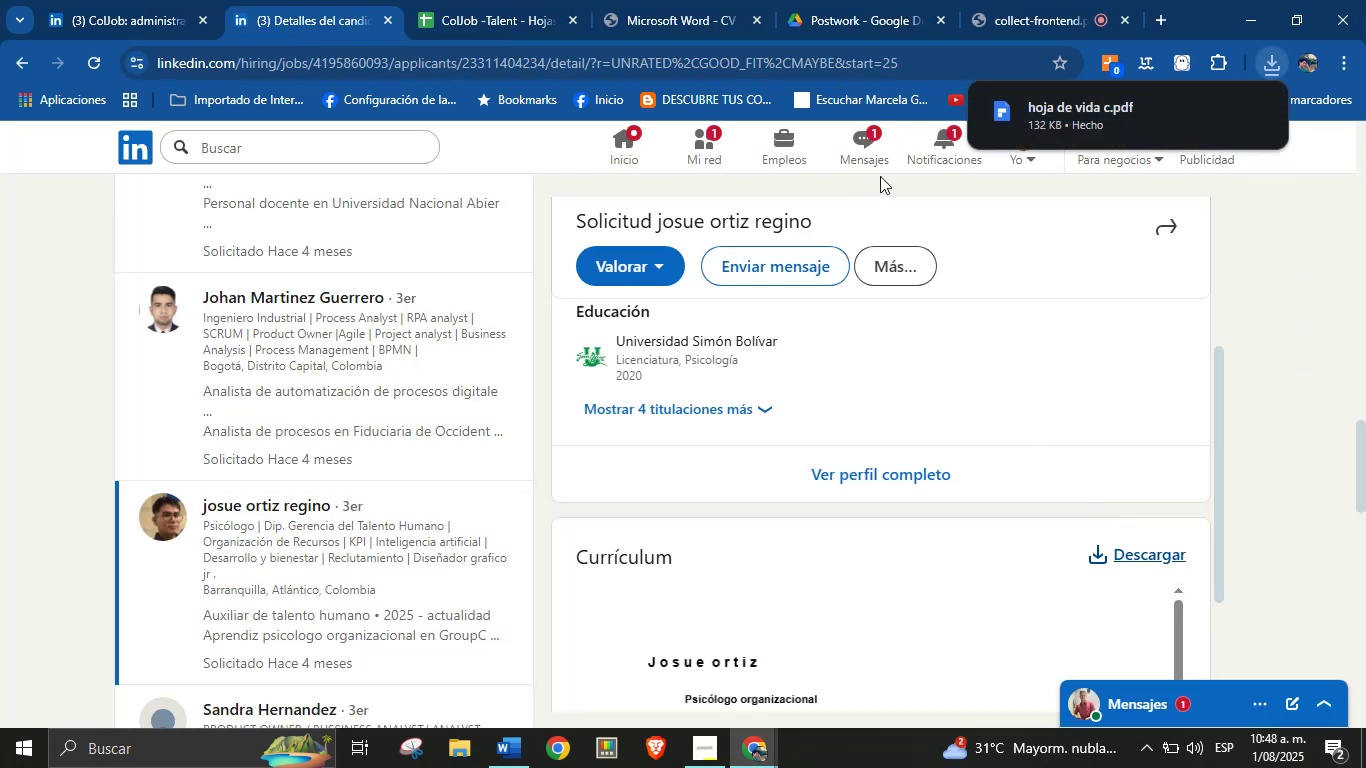 
left_click([1121, 123])
 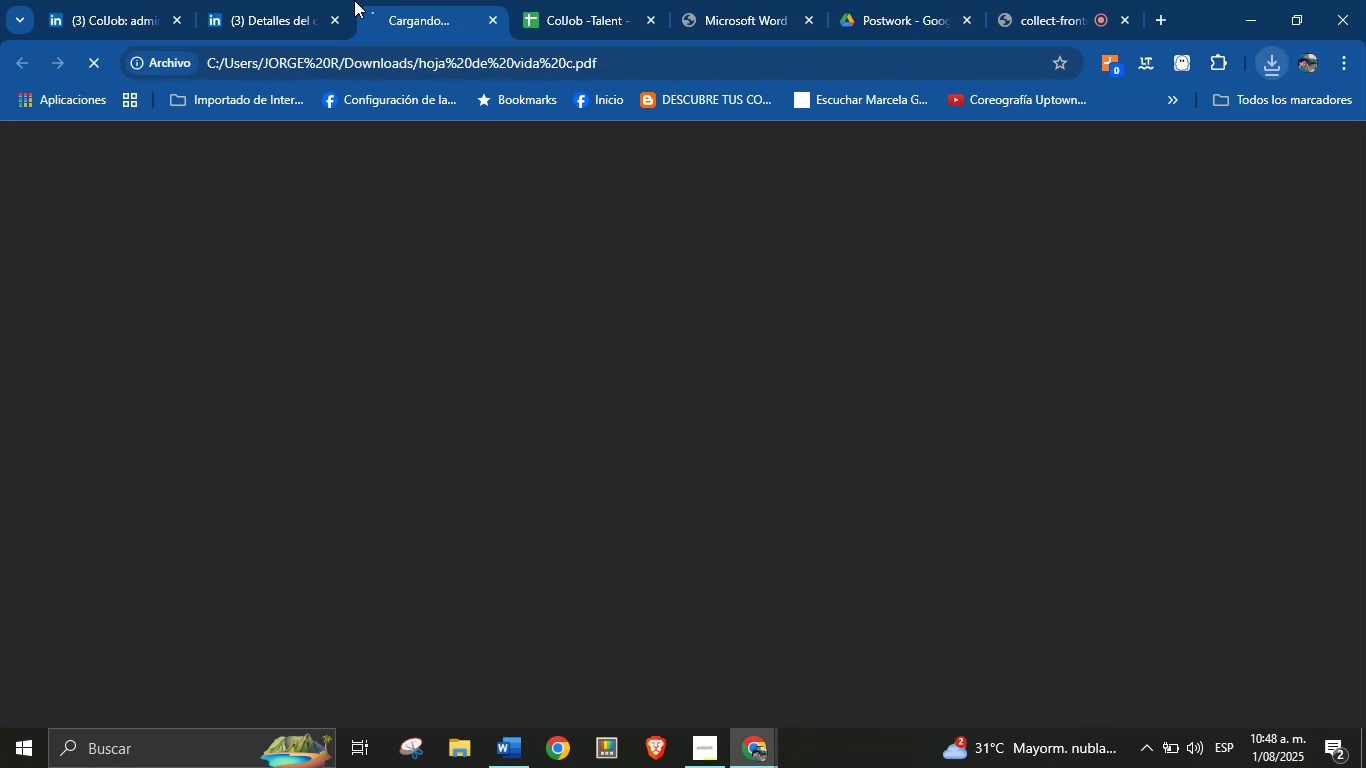 
left_click([257, 0])
 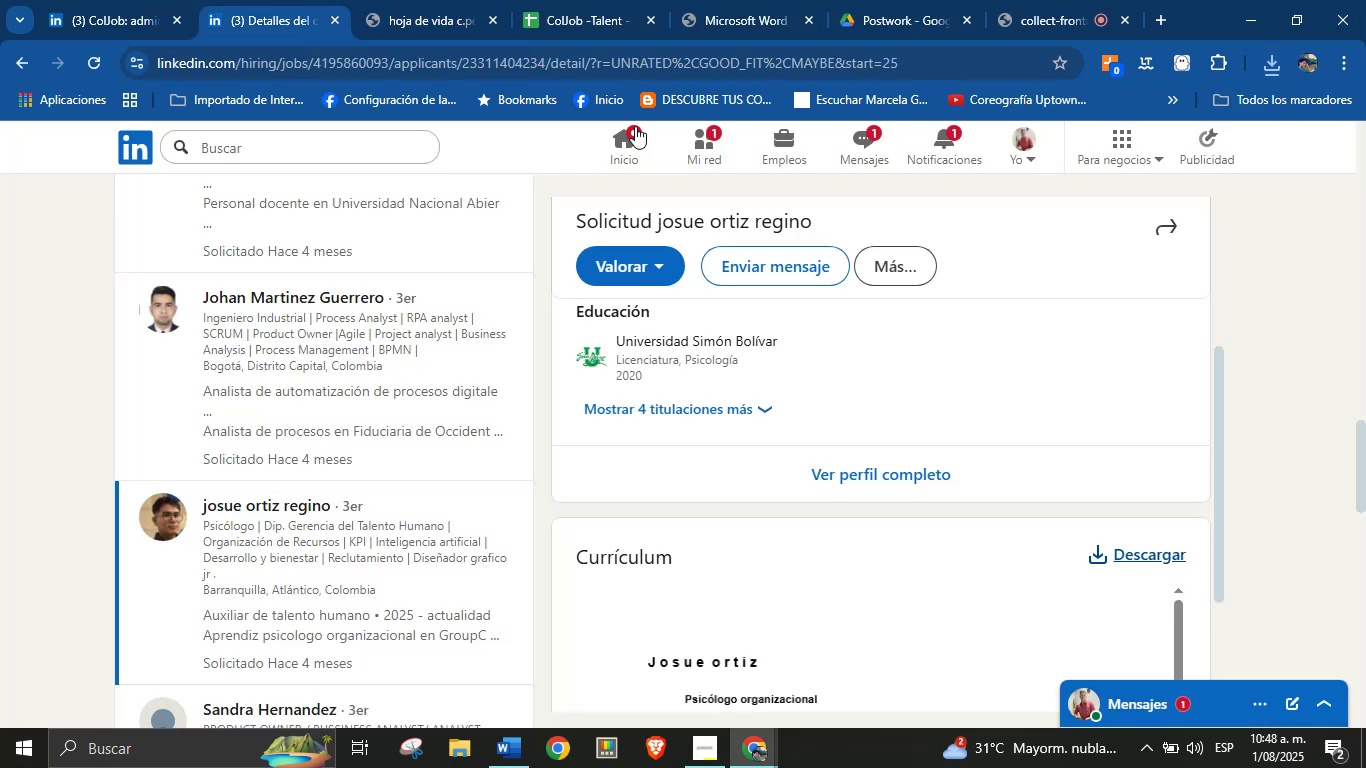 
left_click([412, 0])
 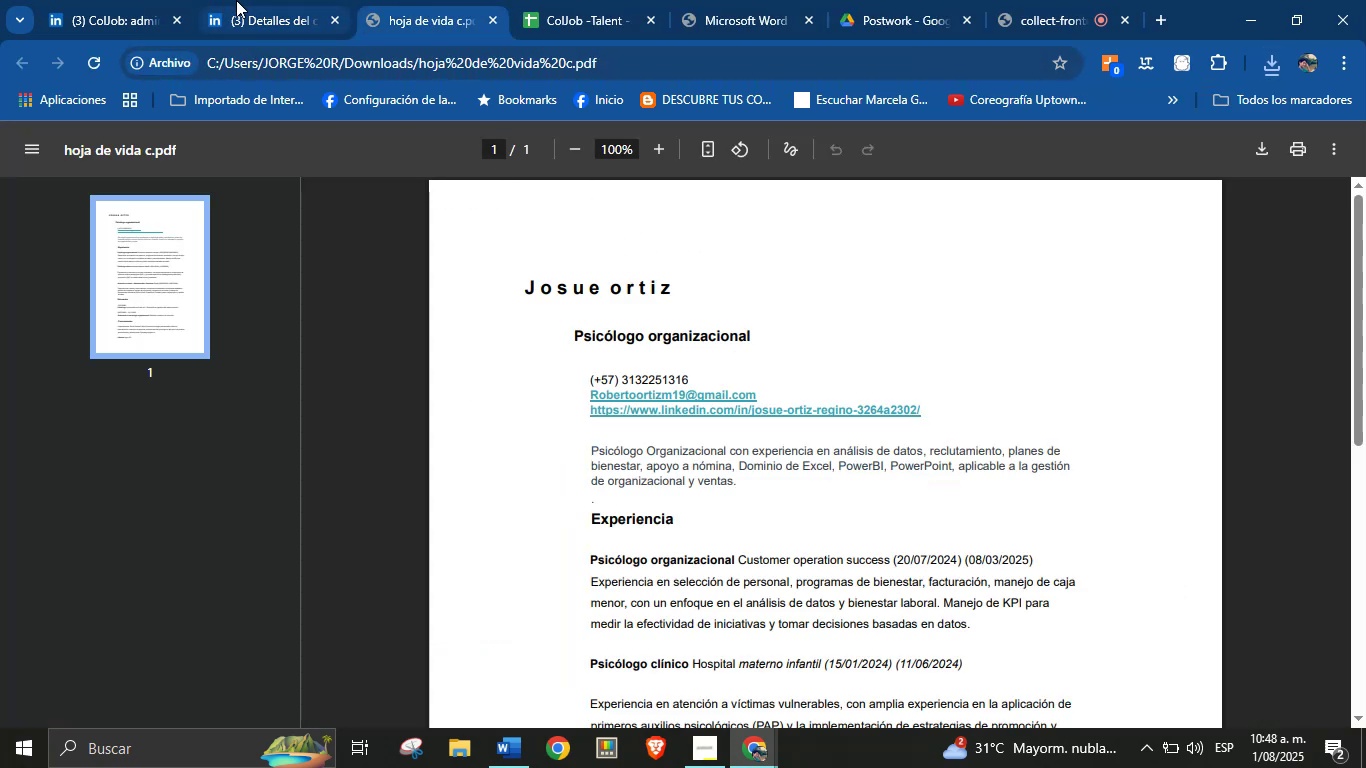 
left_click([581, 0])
 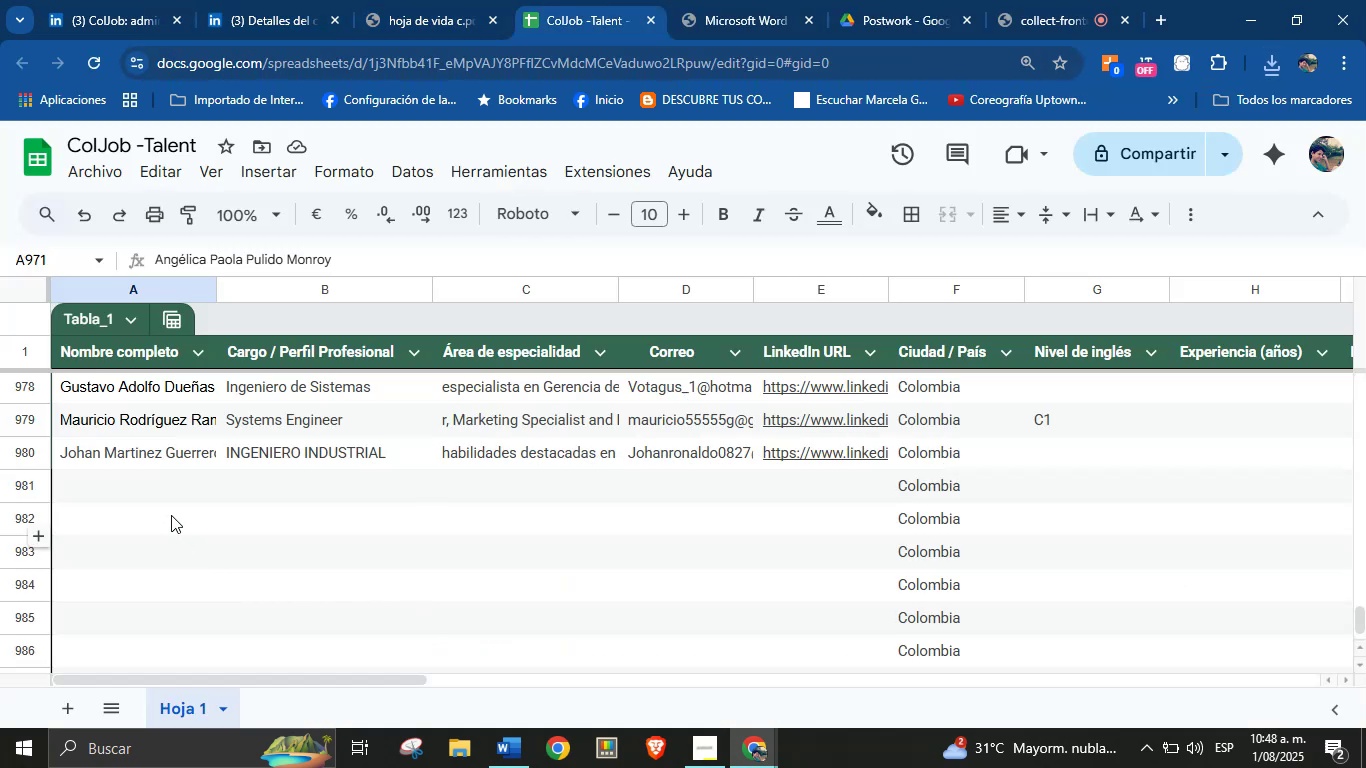 
left_click([165, 493])
 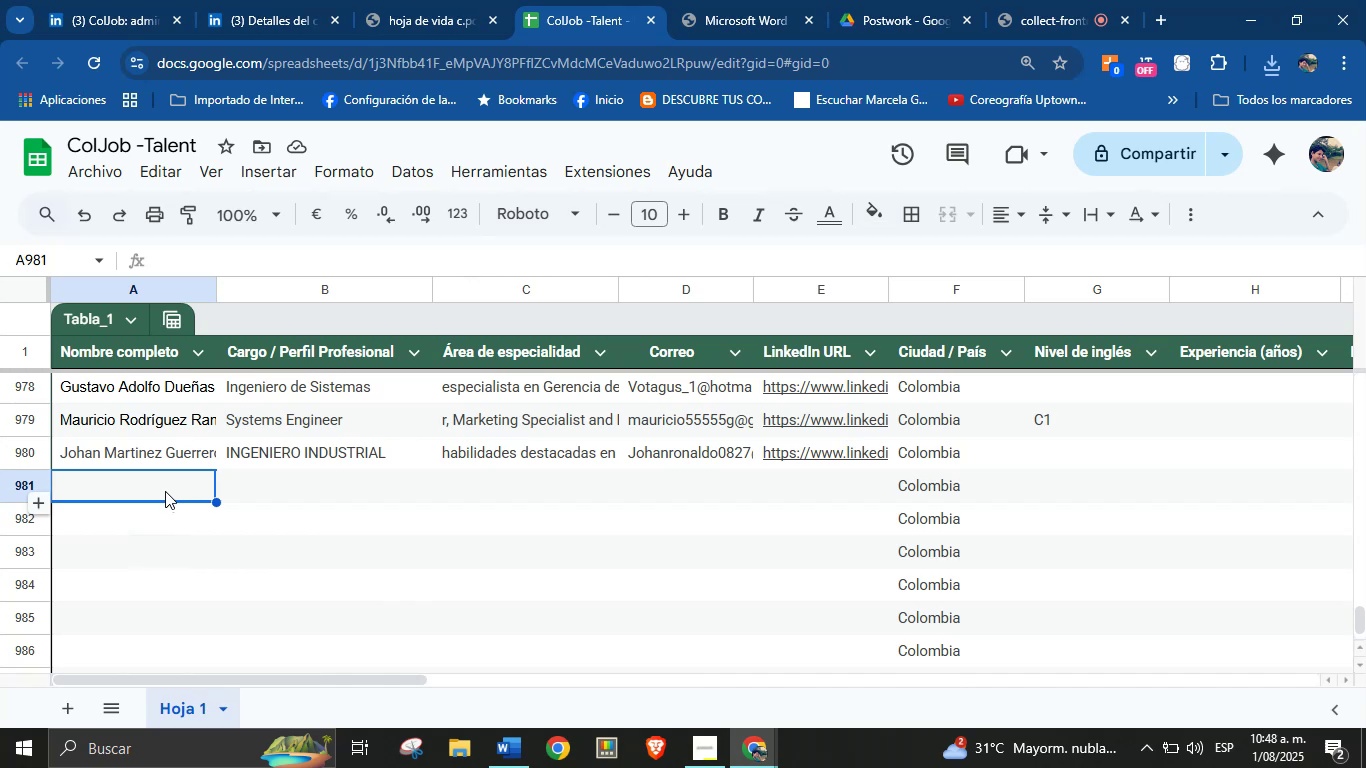 
type(Josue Ortiz)
key(Tab)
 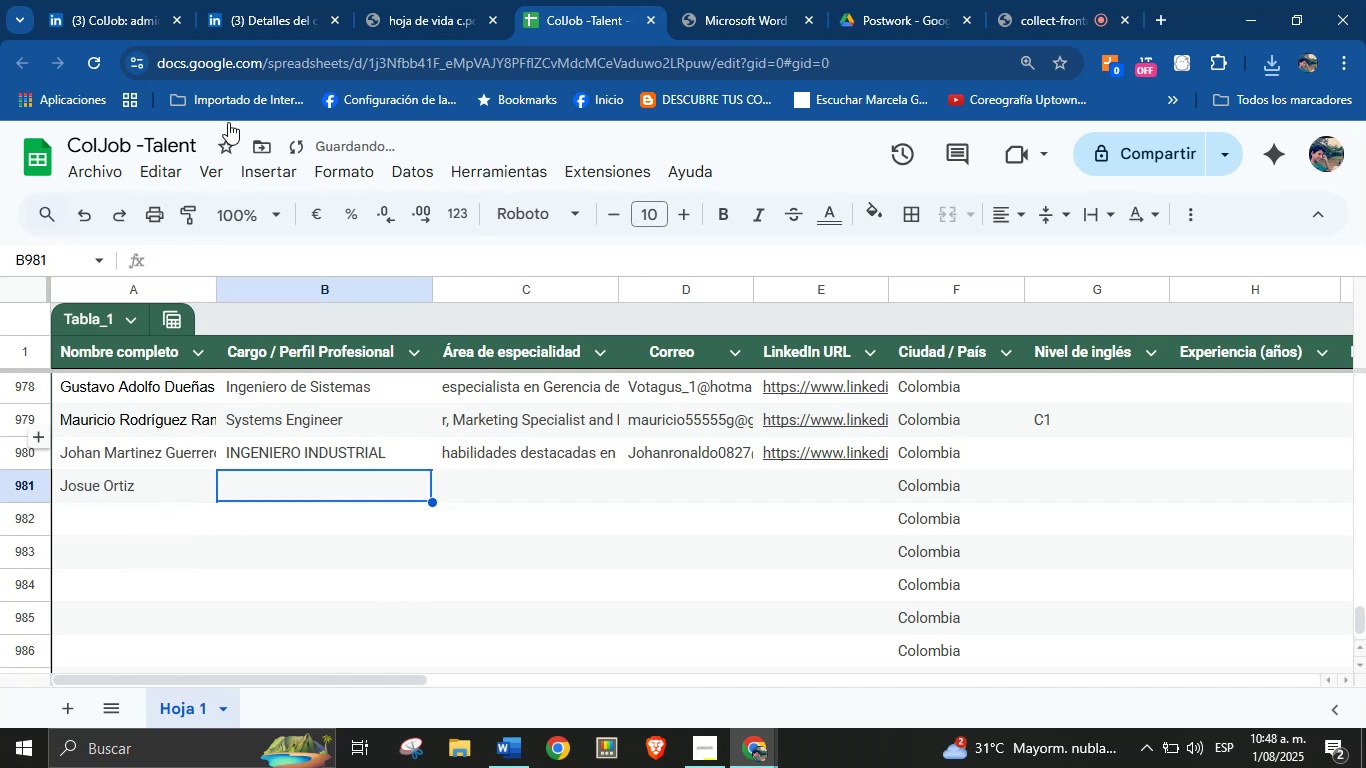 
left_click([443, 0])
 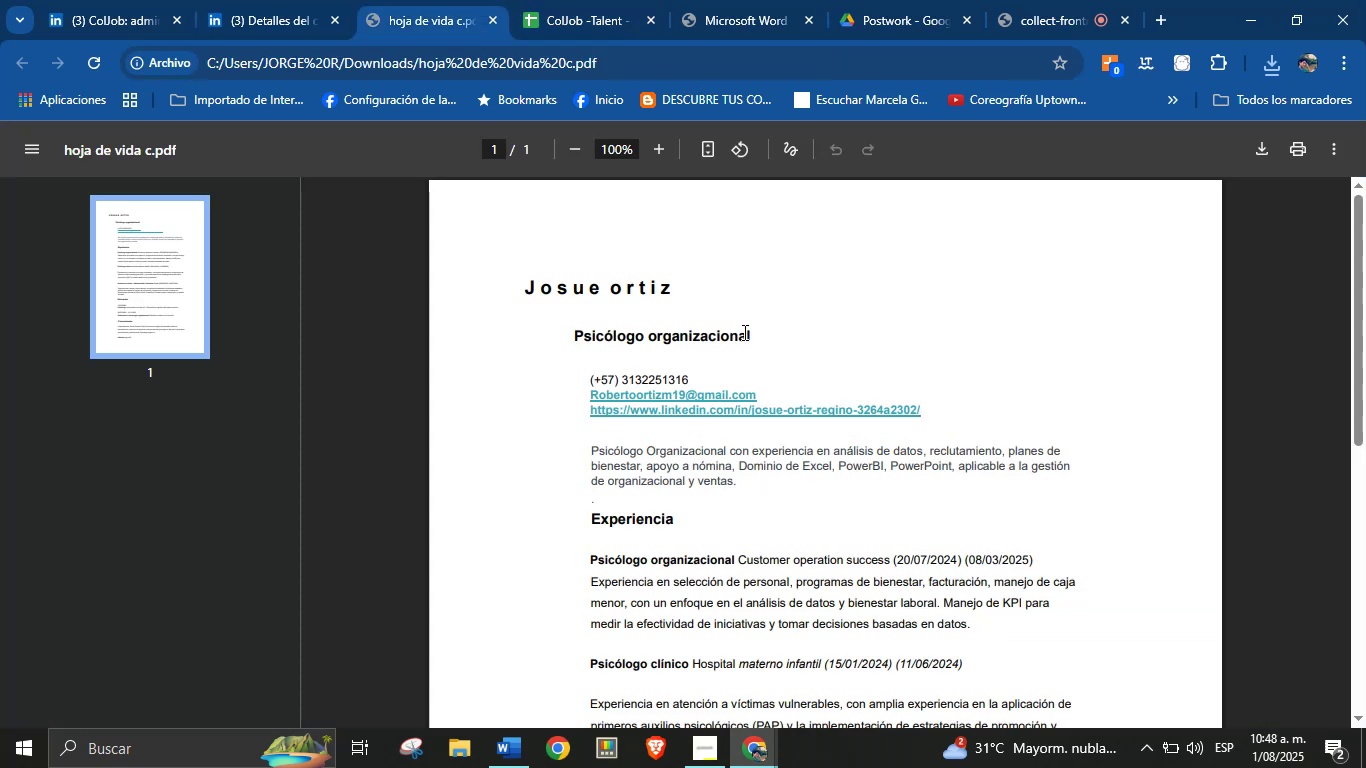 
double_click([746, 331])
 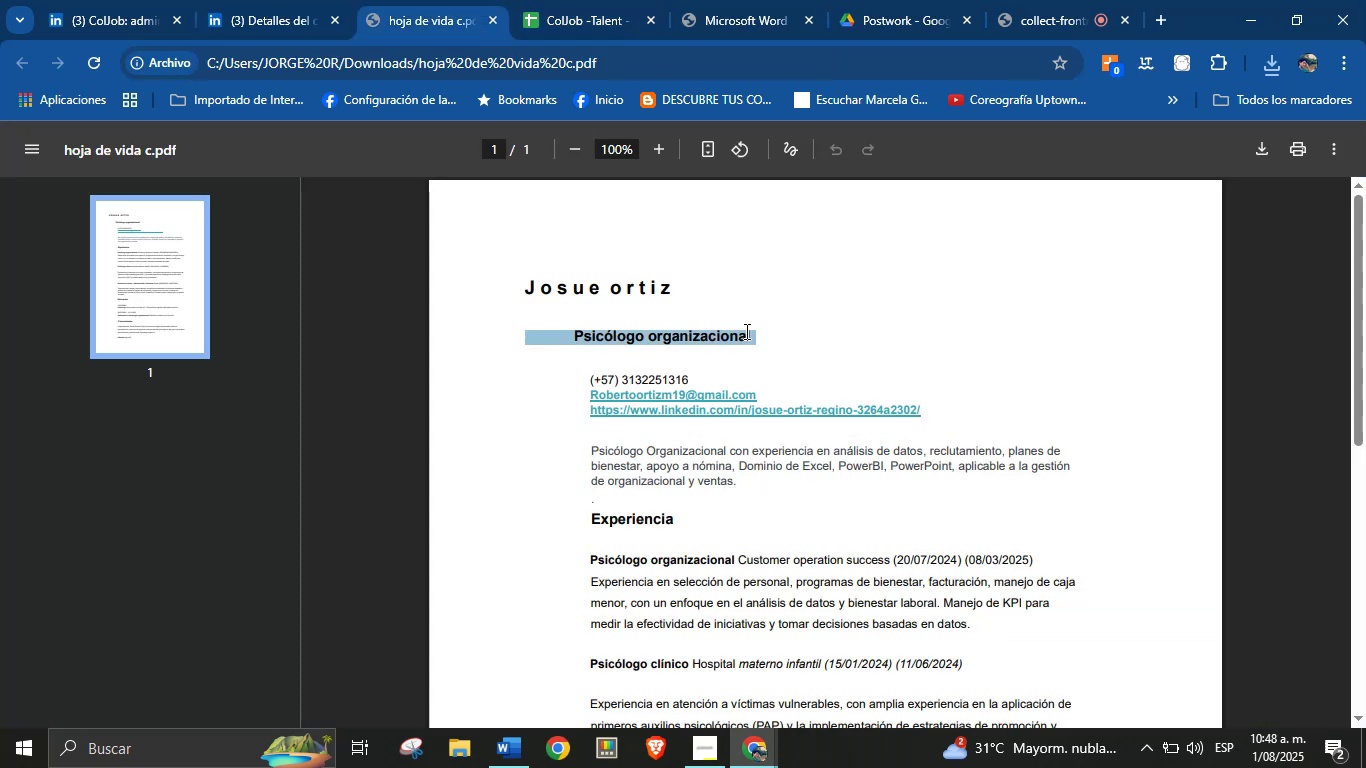 
key(Control+C)
 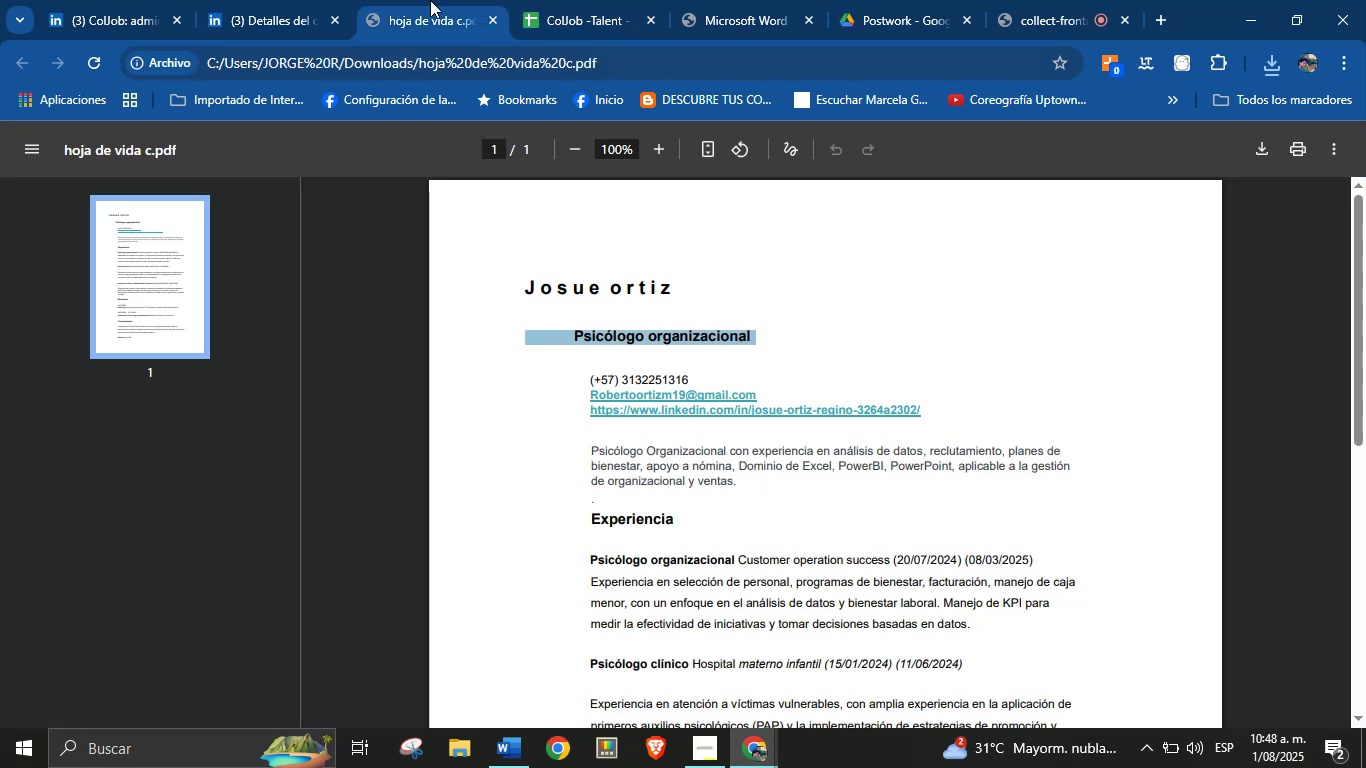 
left_click([608, 0])
 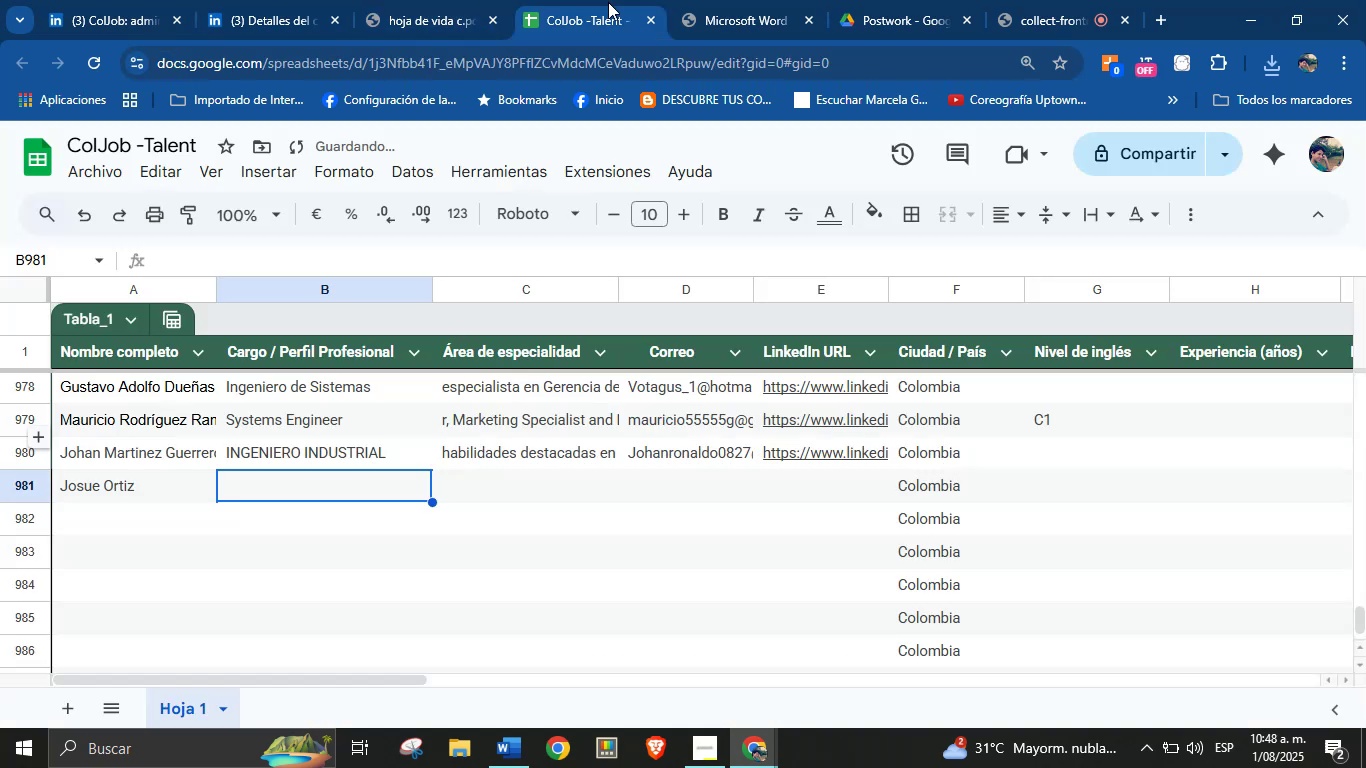 
key(Control+V)
 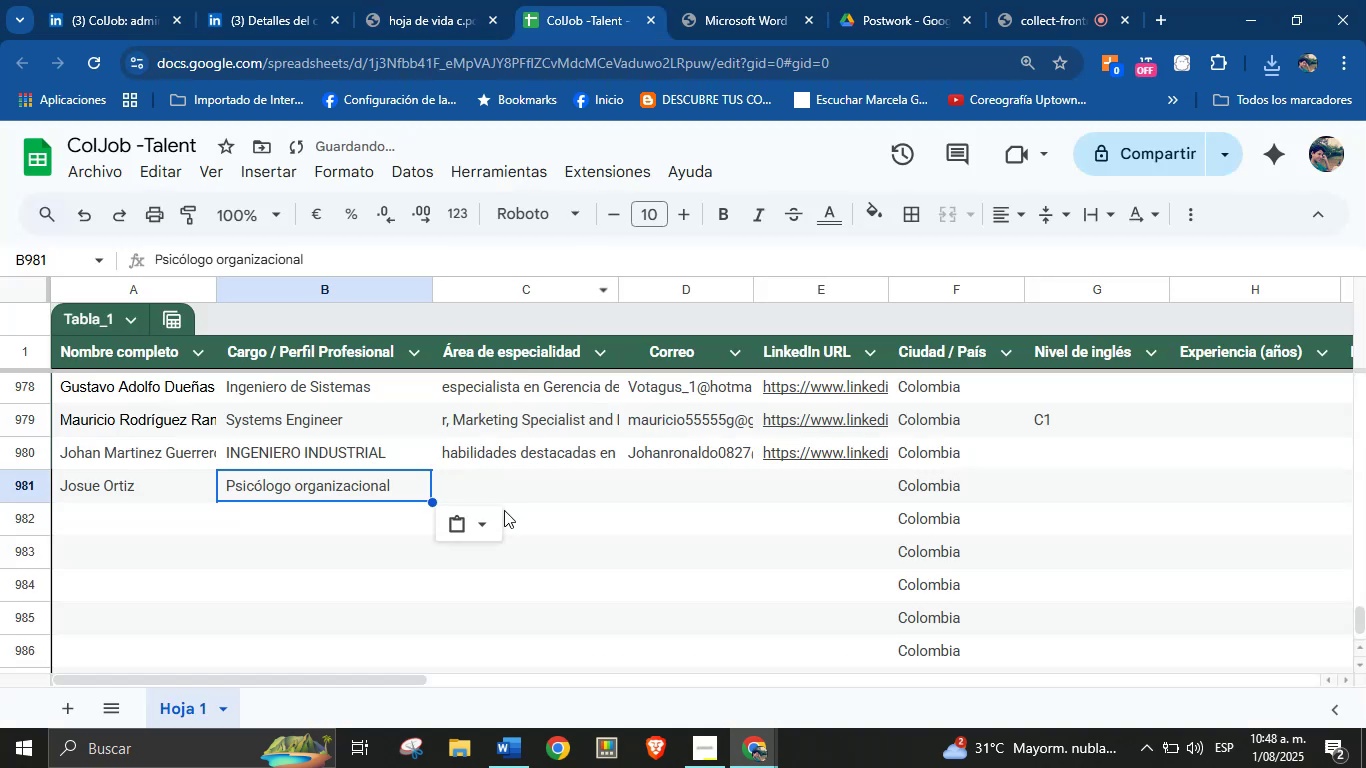 
left_click([517, 484])
 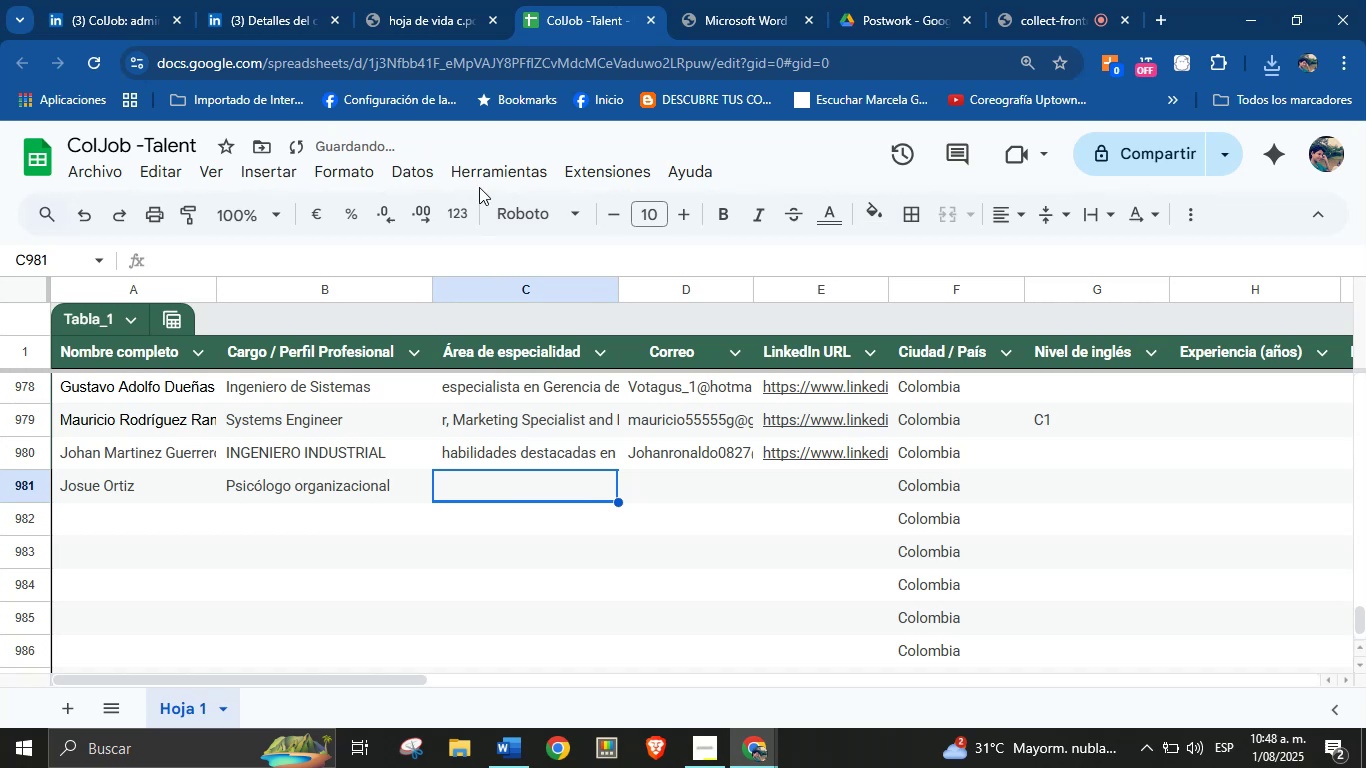 
left_click([447, 0])
 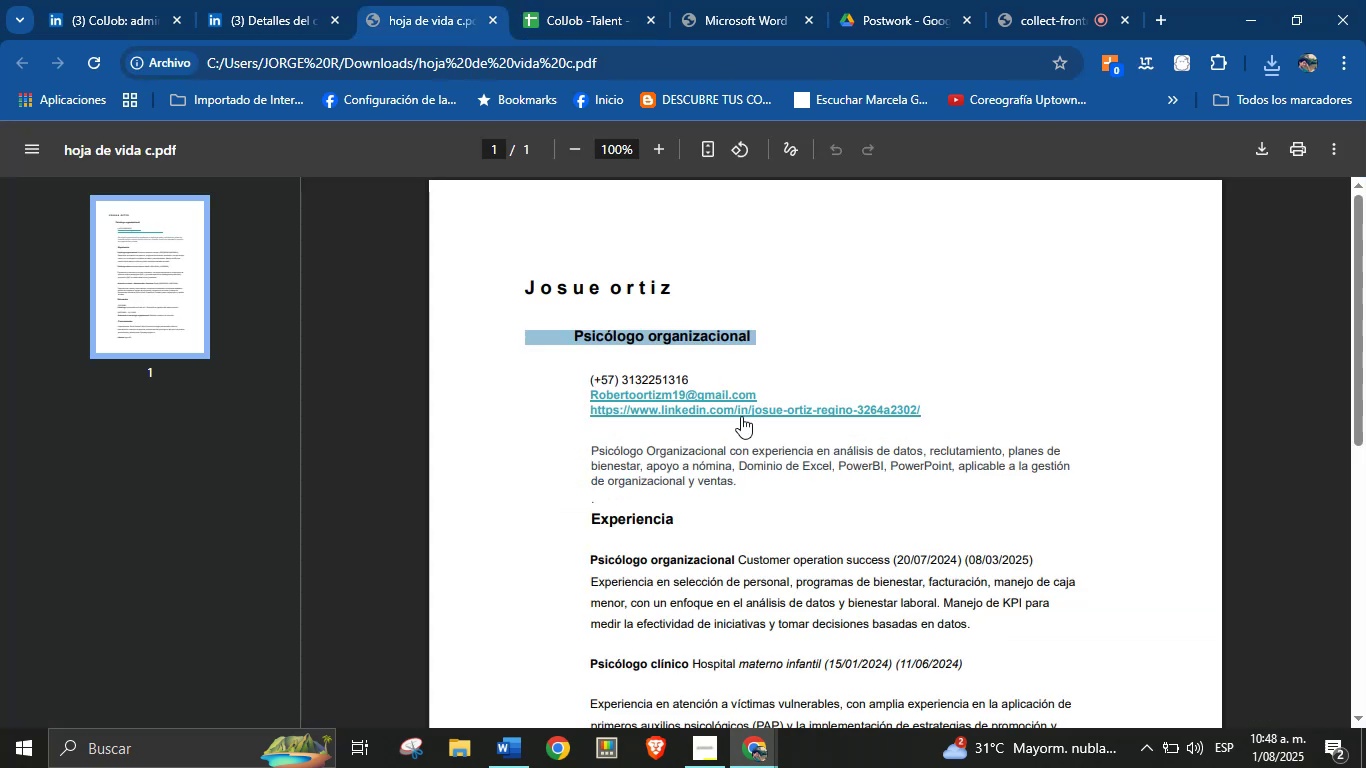 
left_click([755, 462])
 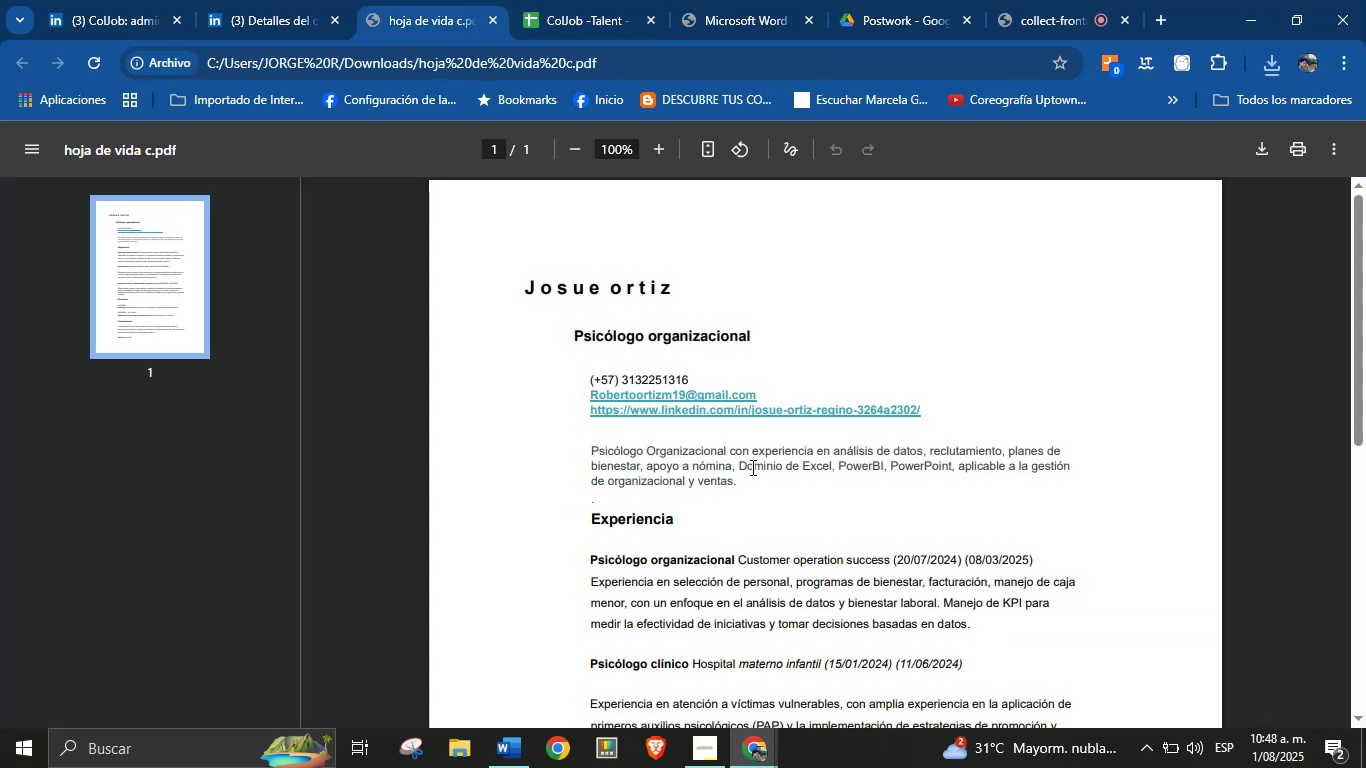 
double_click([751, 467])
 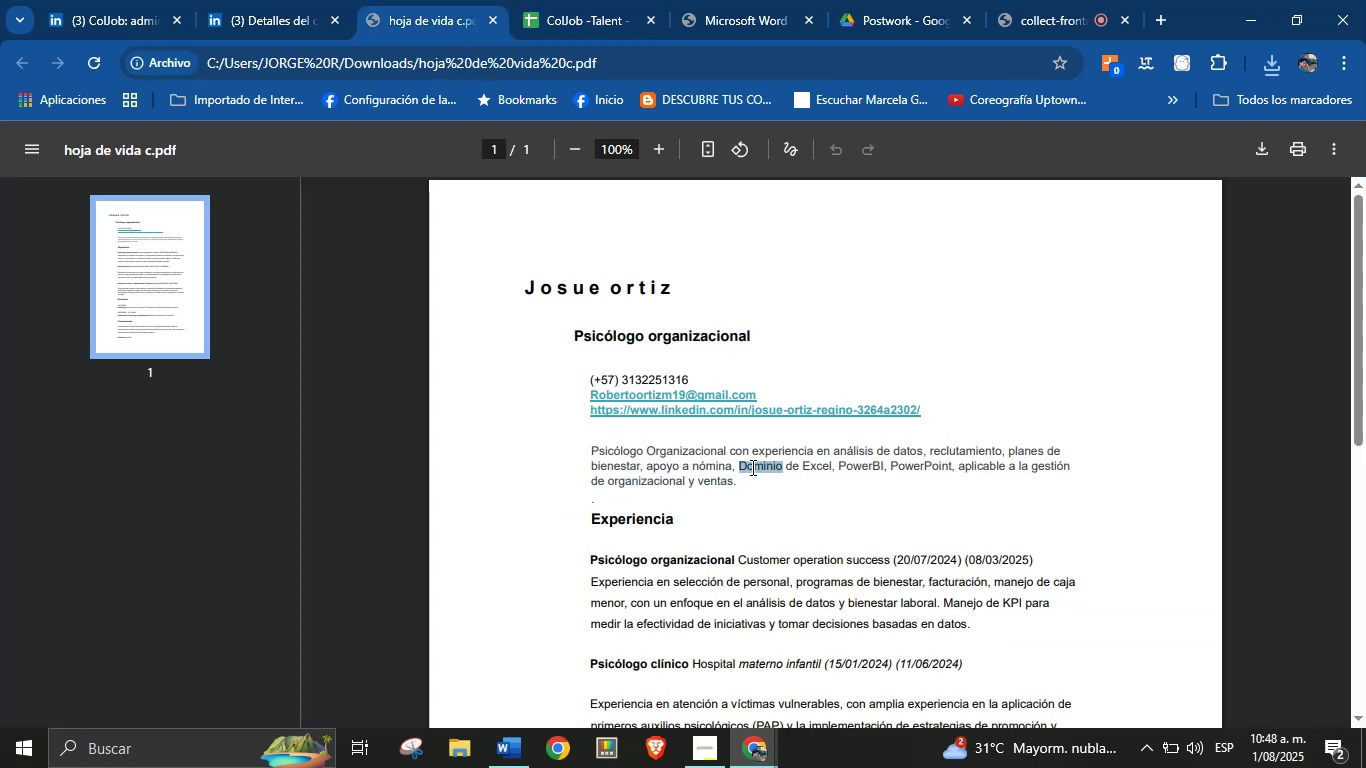 
triple_click([751, 467])
 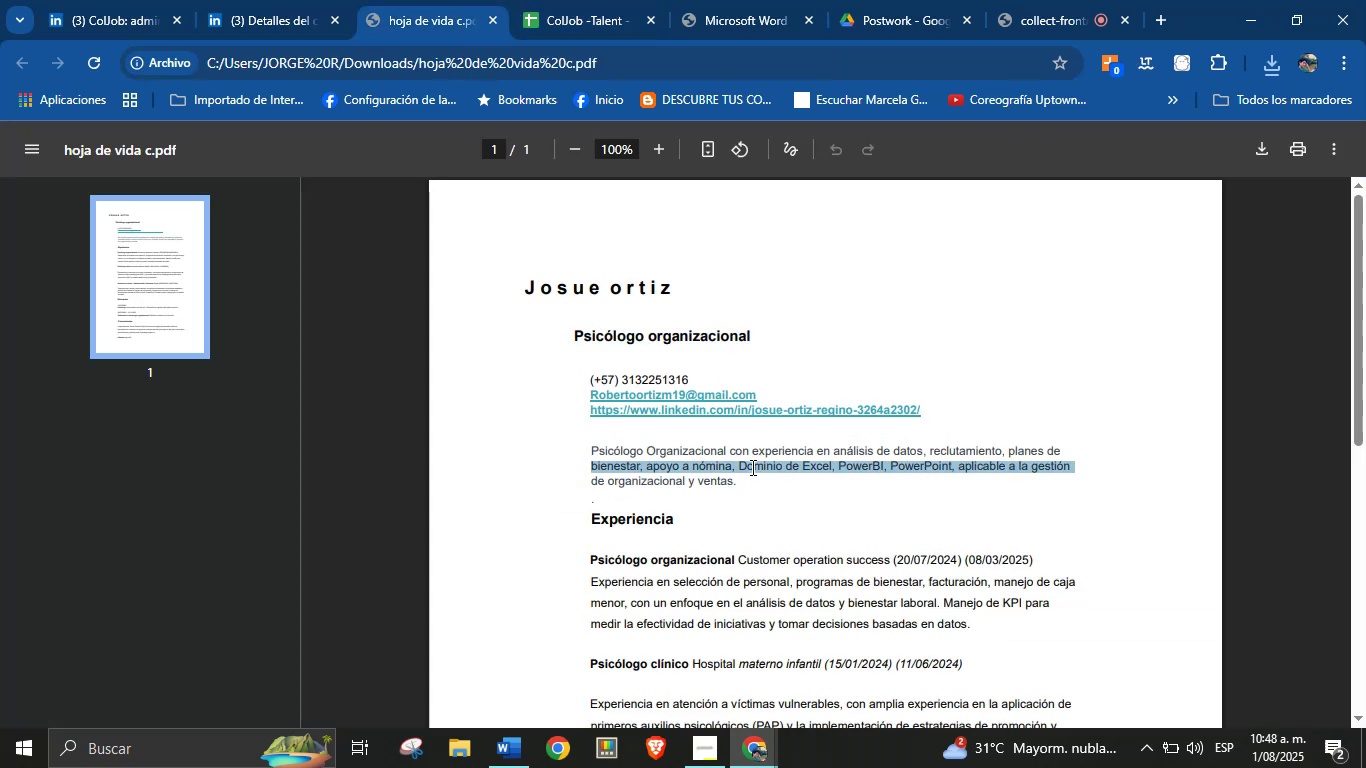 
left_click([703, 474])
 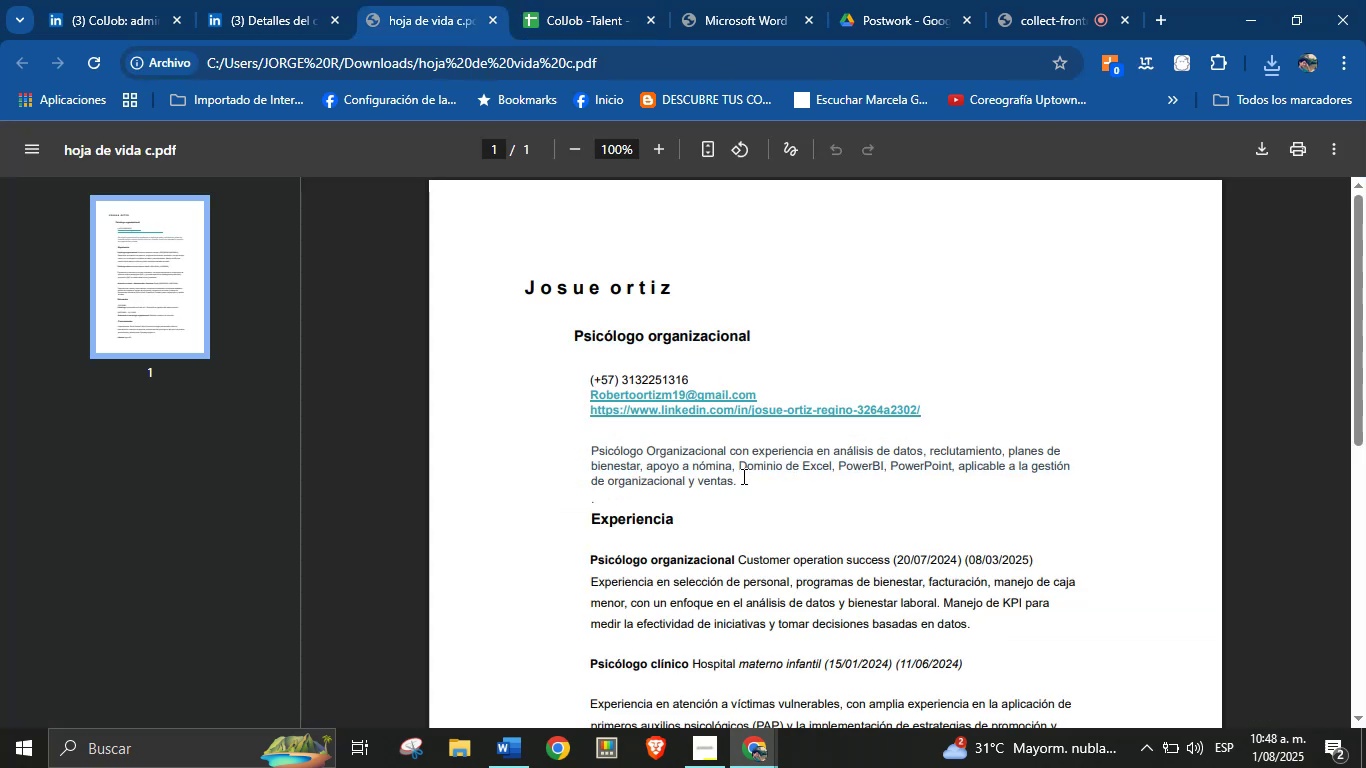 
left_click_drag(start_coordinate=[751, 477], to_coordinate=[580, 455])
 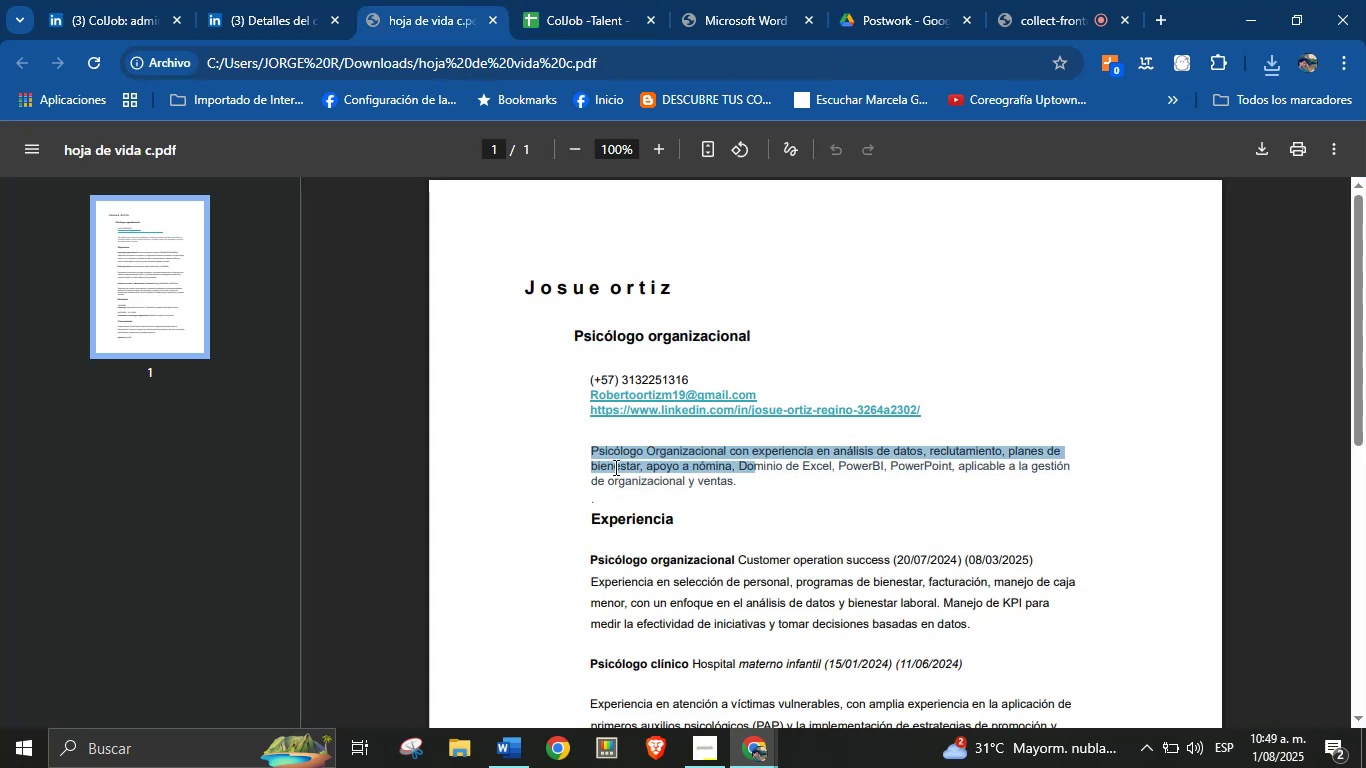 
left_click([652, 476])
 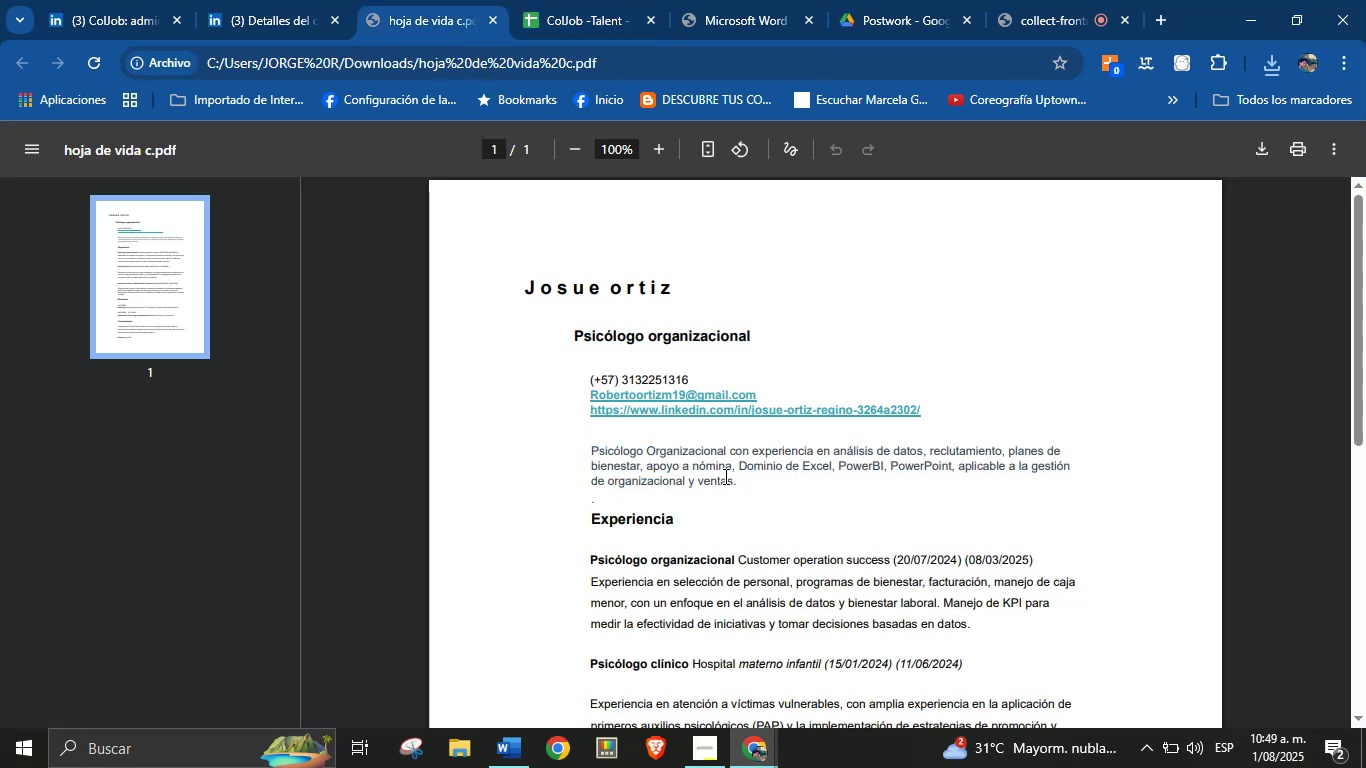 
left_click_drag(start_coordinate=[735, 476], to_coordinate=[593, 454])
 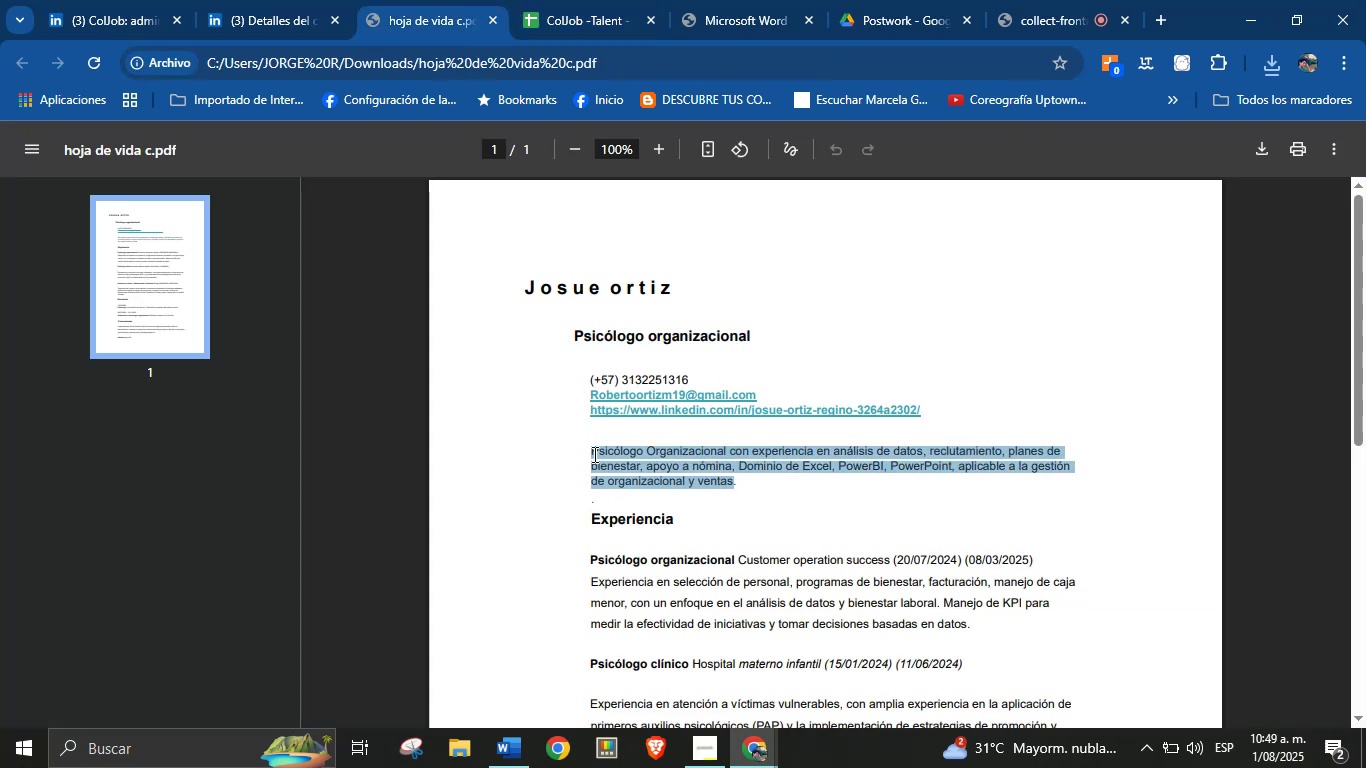 
key(Control+C)
 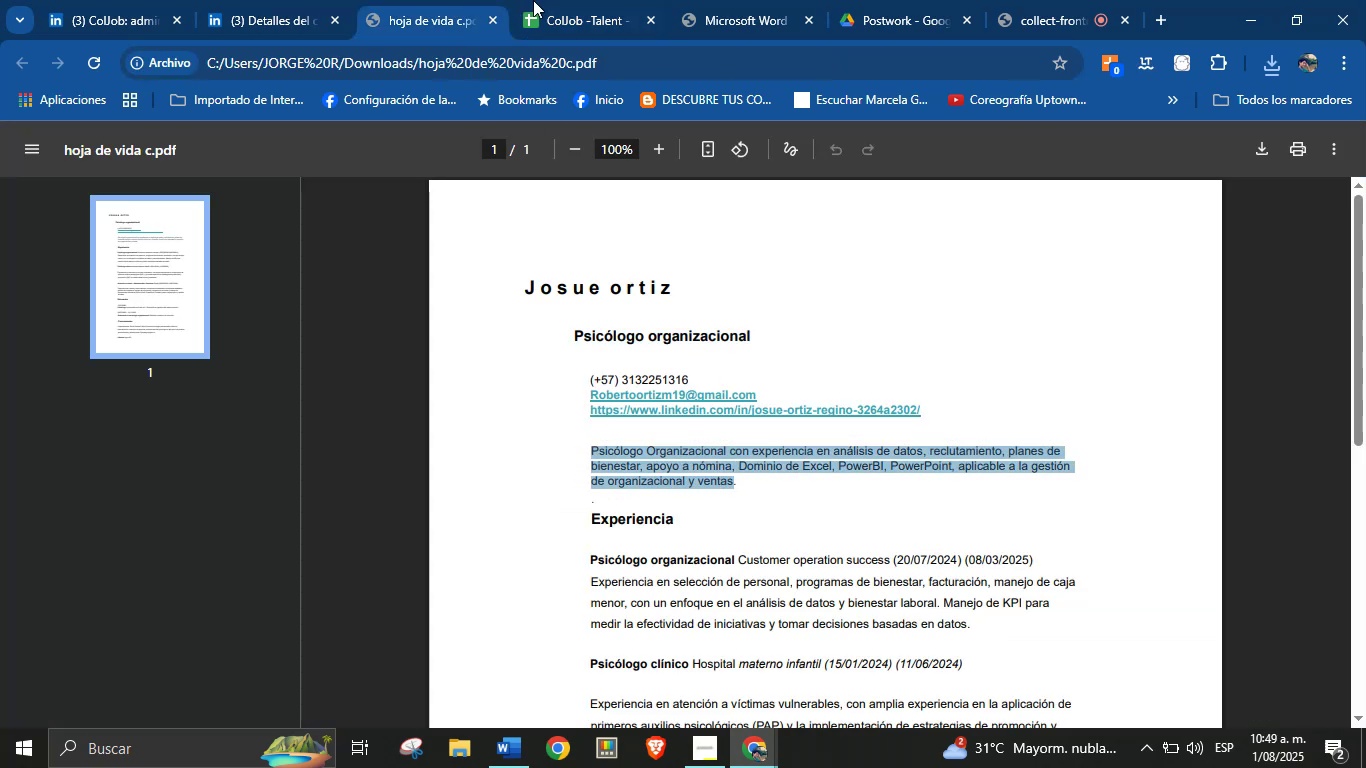 
left_click([536, 0])
 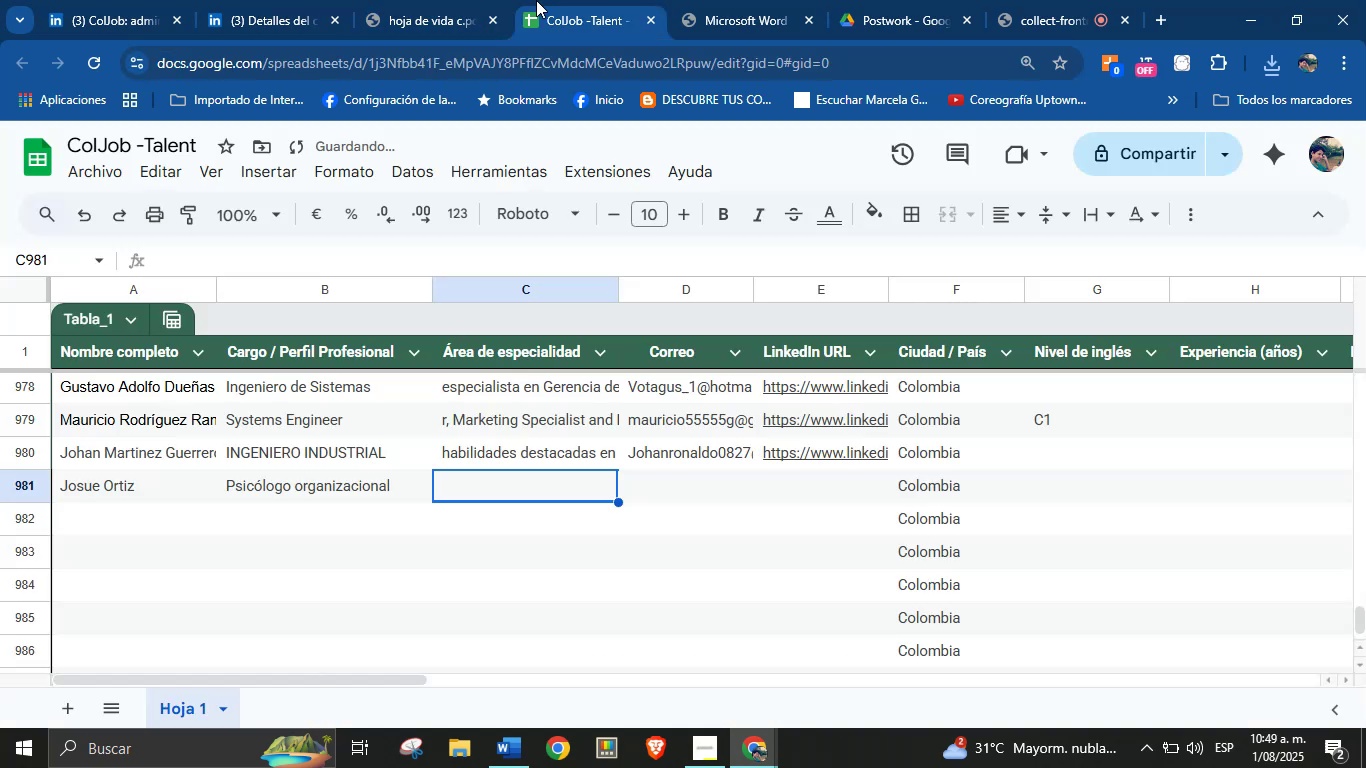 
key(Control+V)
 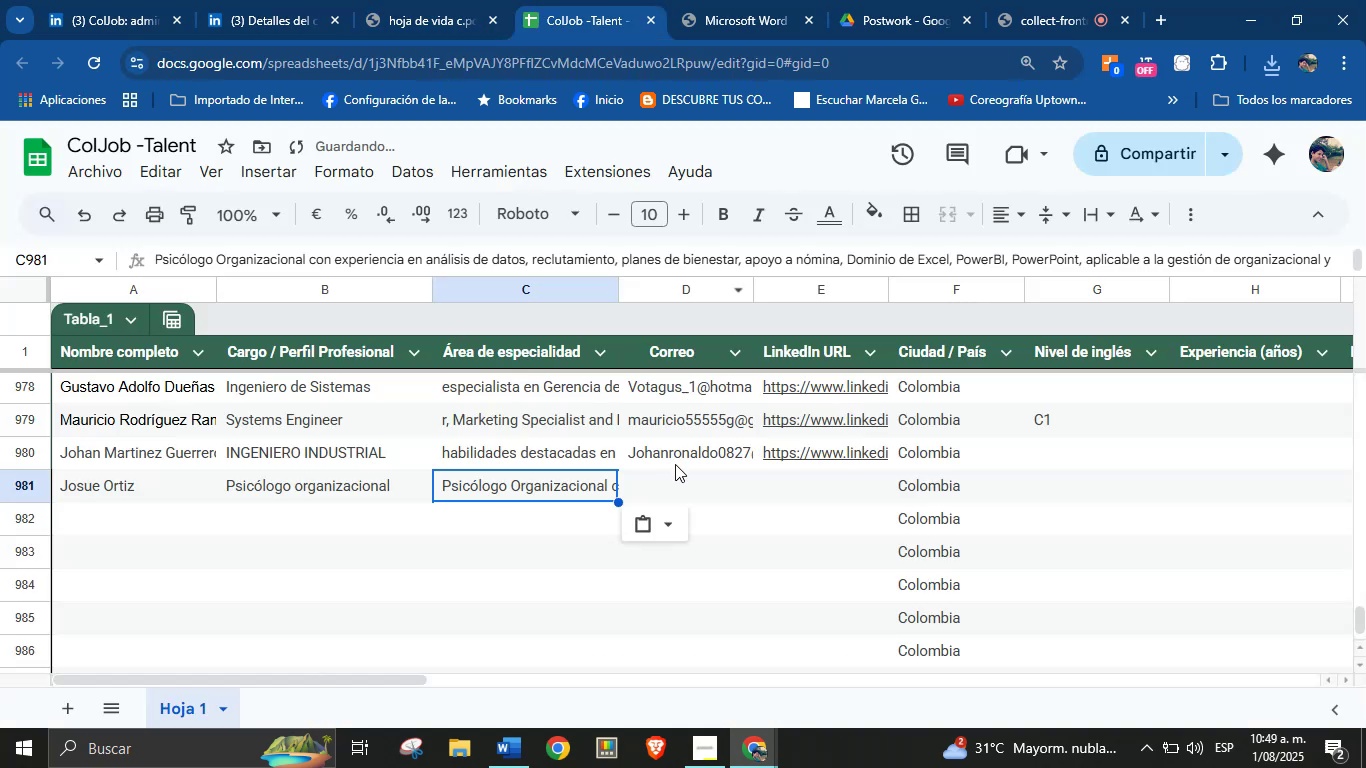 
left_click([676, 472])
 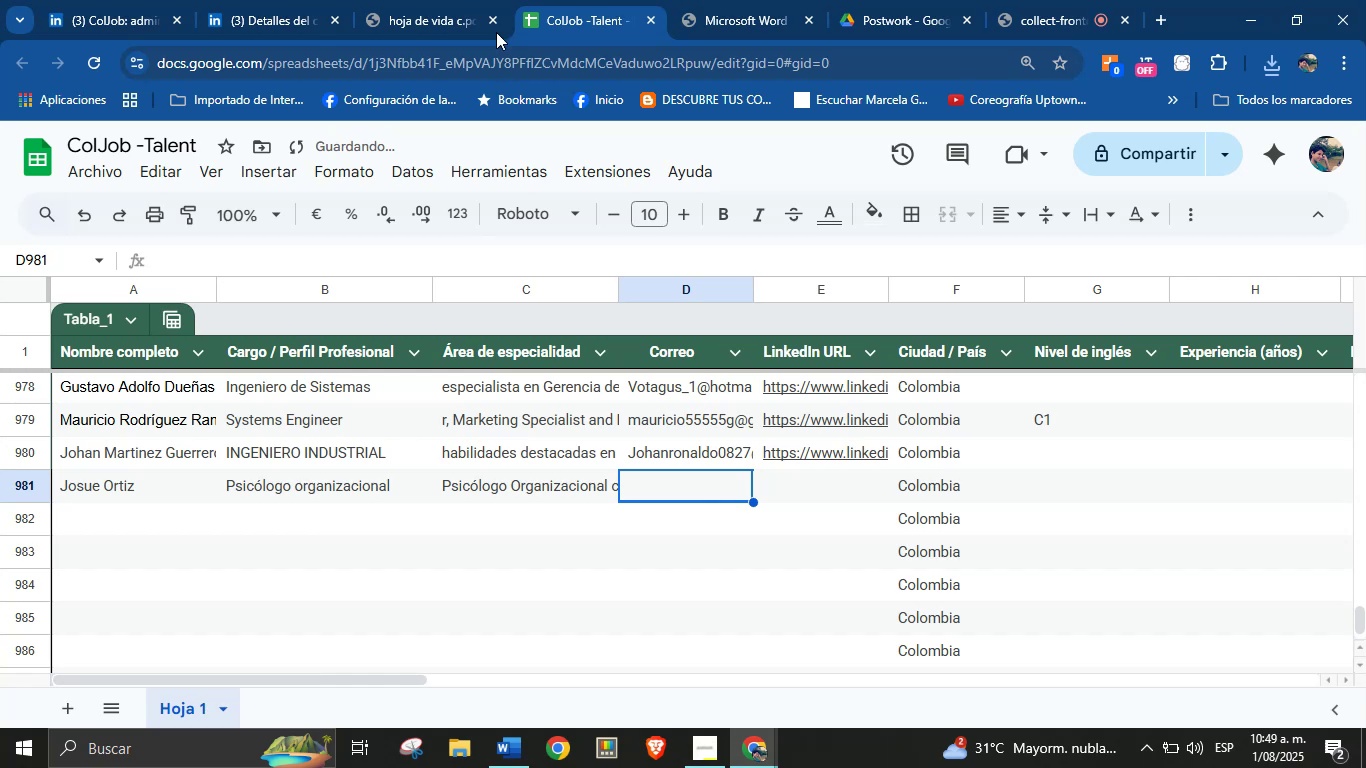 
left_click([410, 0])
 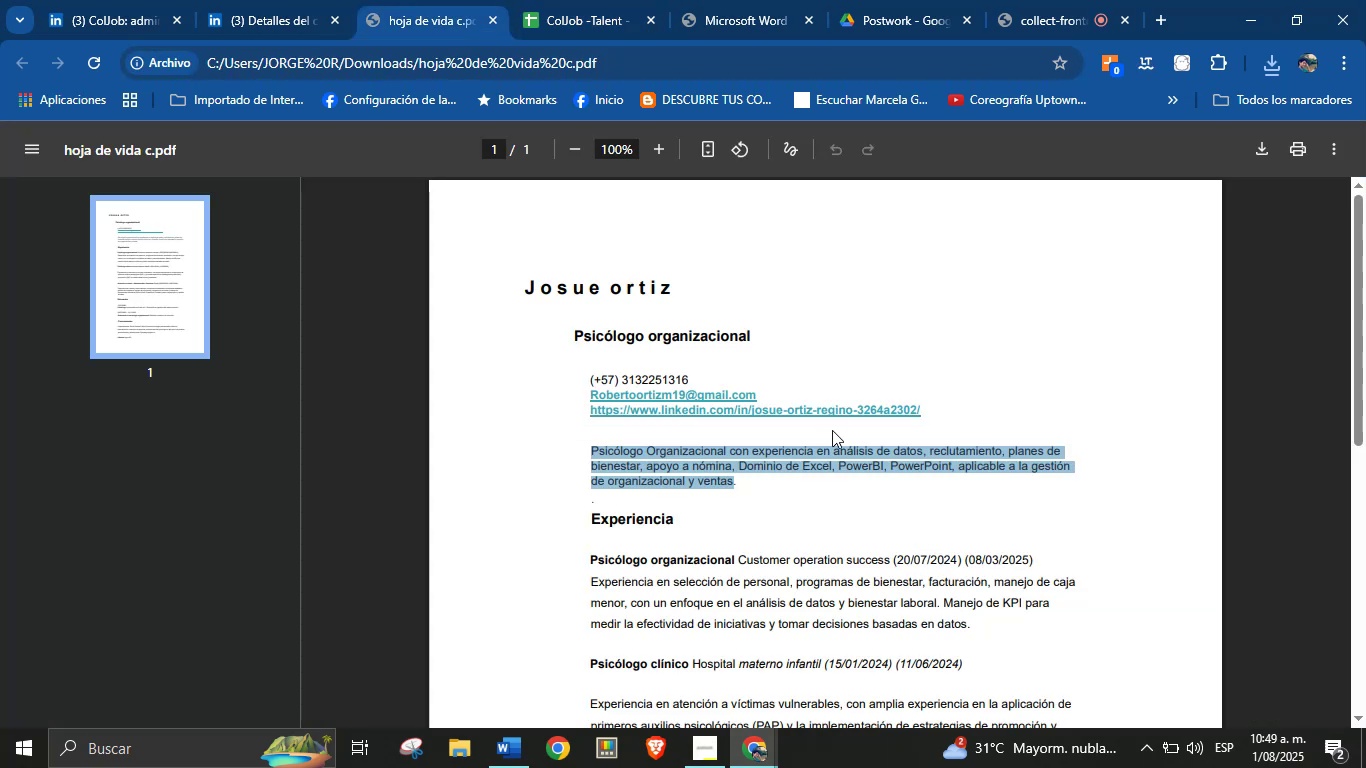 
left_click([773, 520])
 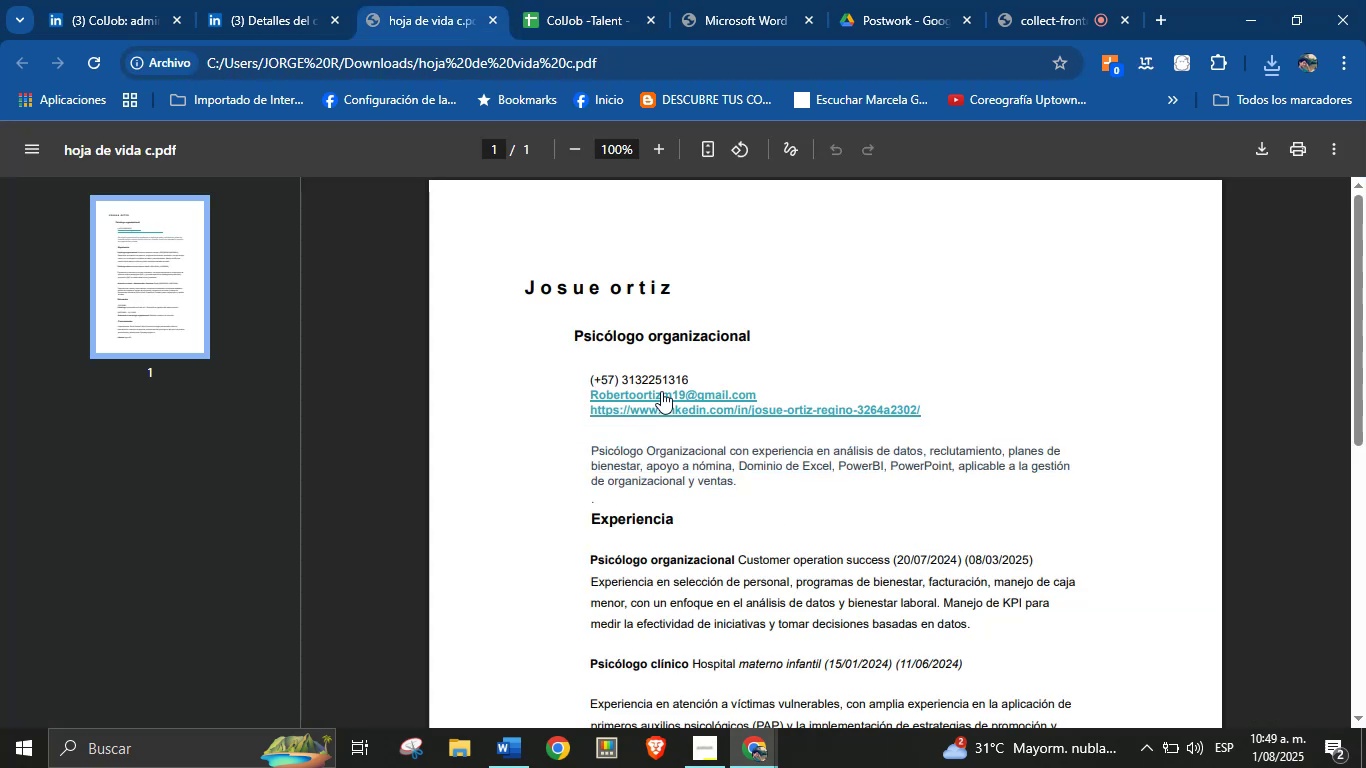 
right_click([662, 390])
 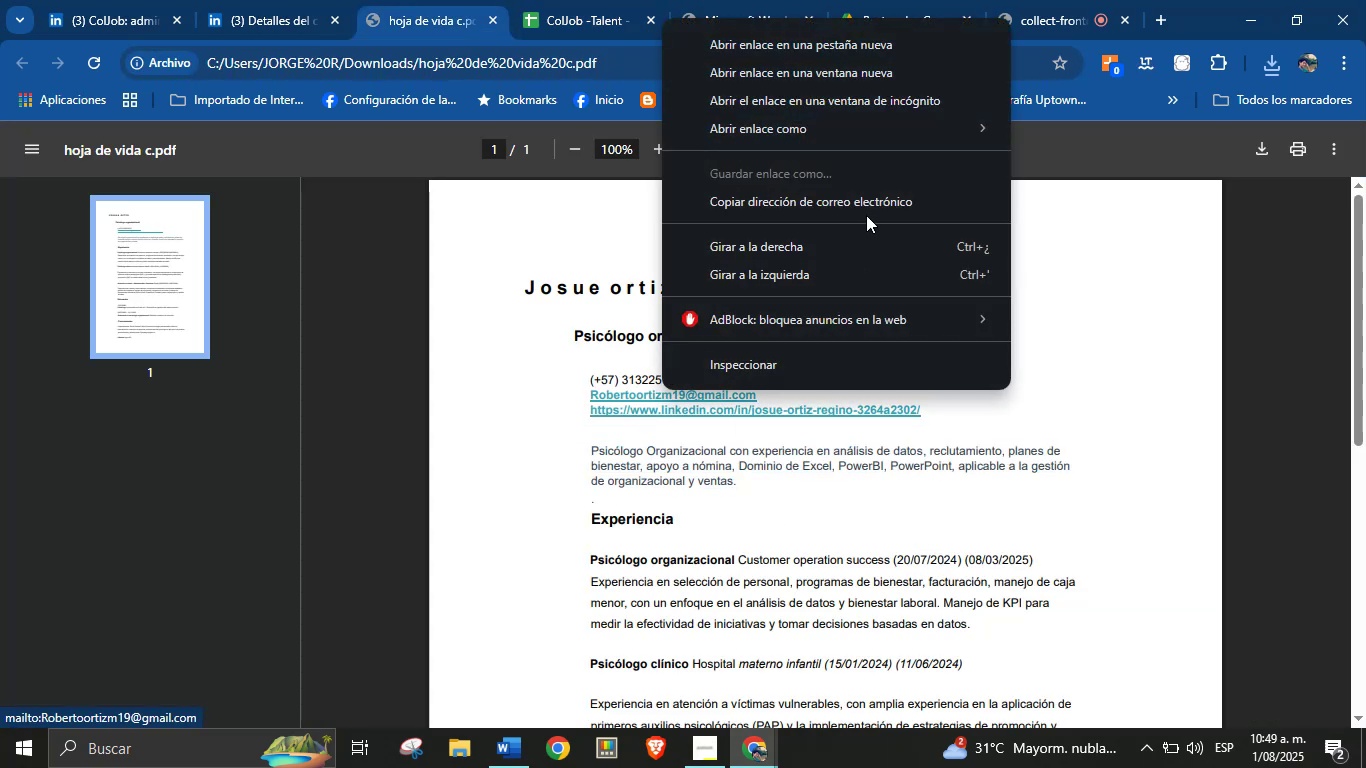 
left_click([874, 196])
 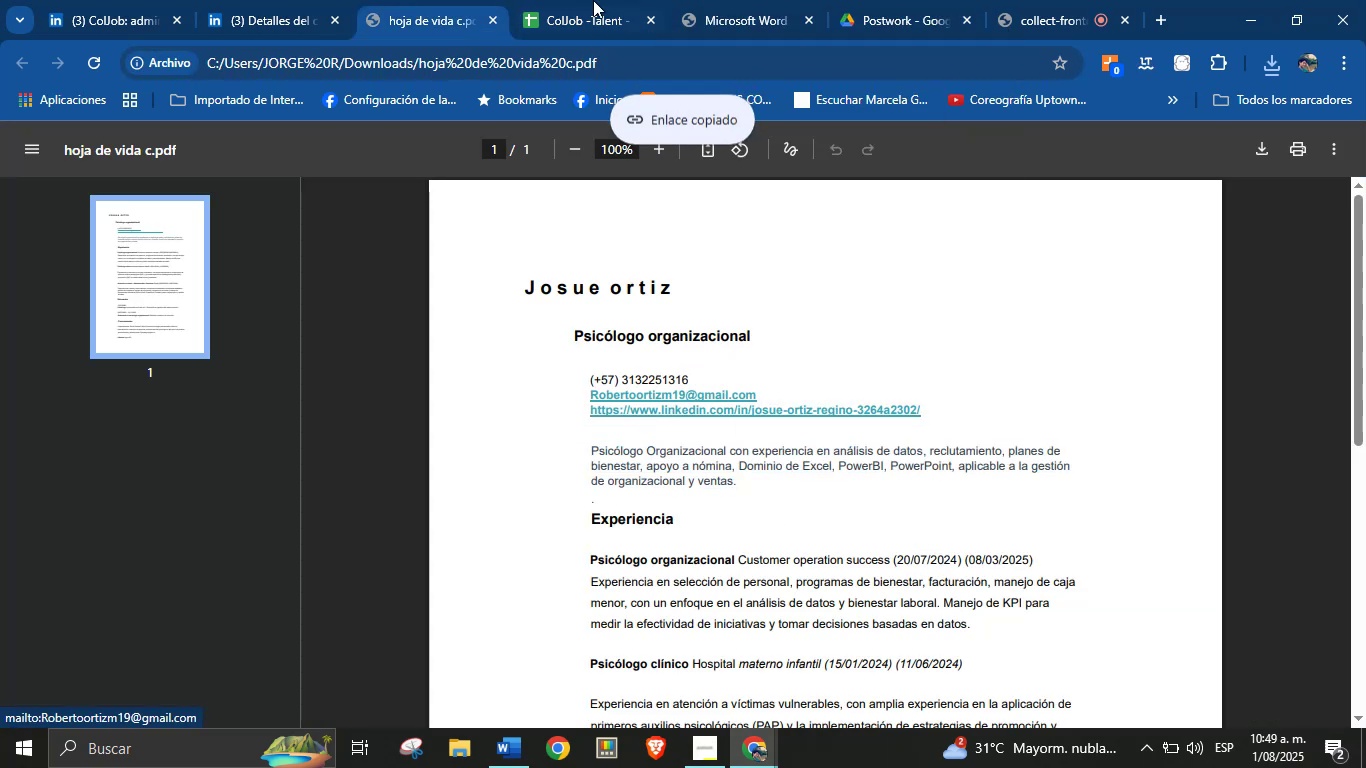 
left_click([572, 0])
 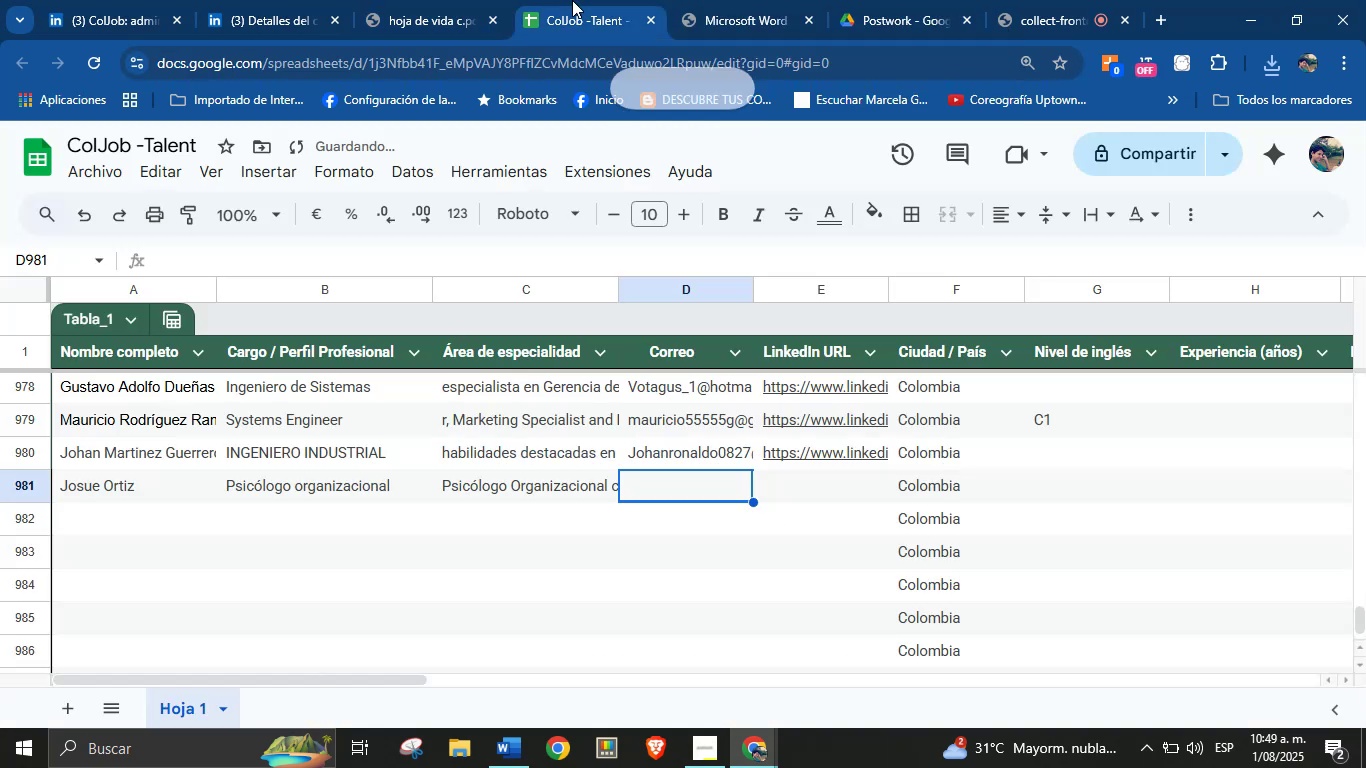 
key(Control+V)
 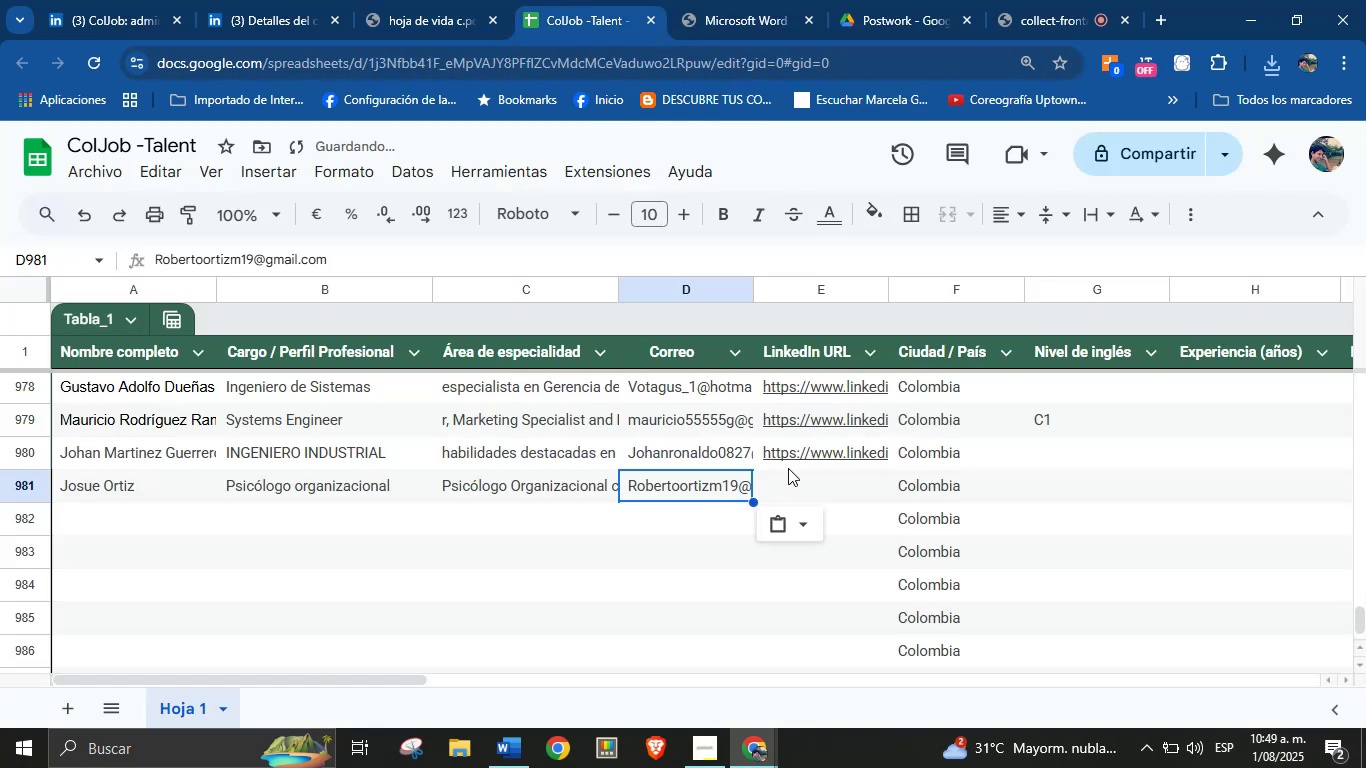 
left_click([800, 481])
 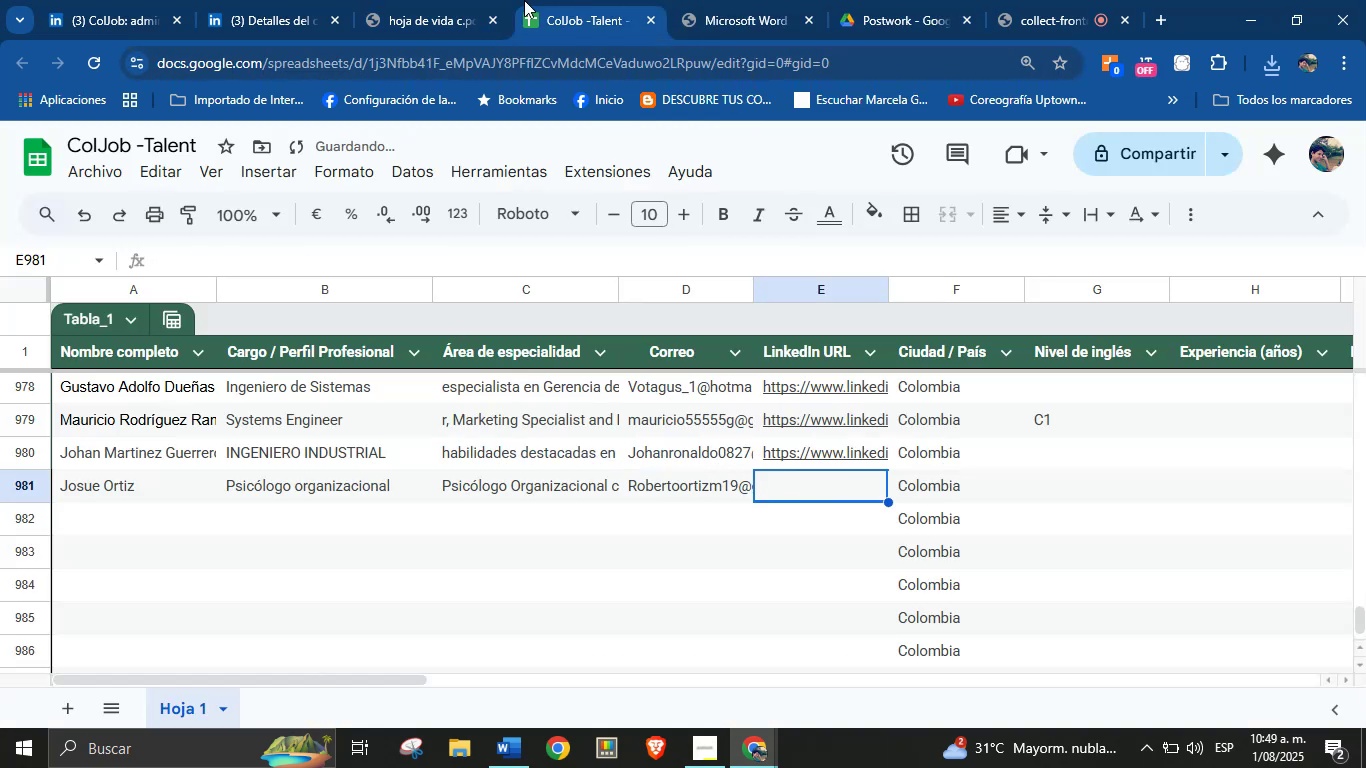 
left_click([439, 0])
 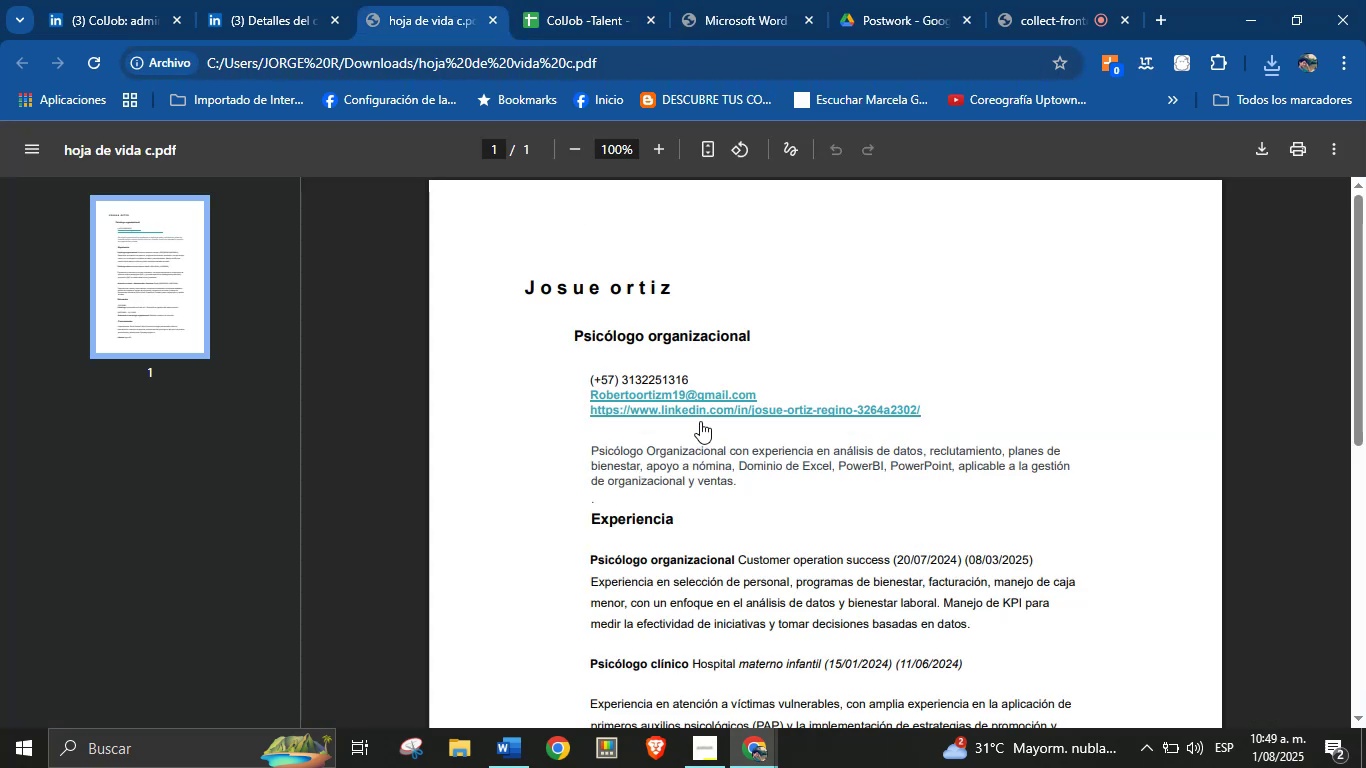 
right_click([705, 414])
 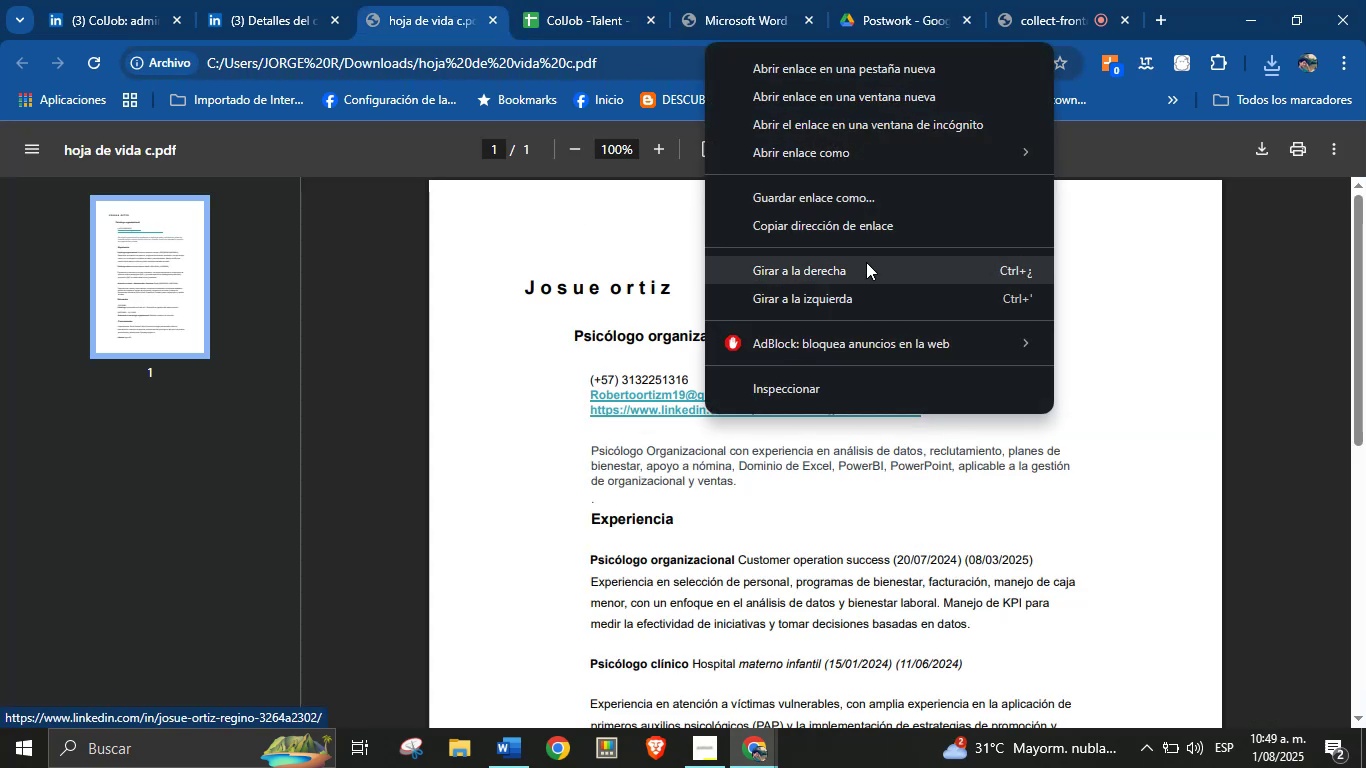 
left_click([879, 227])
 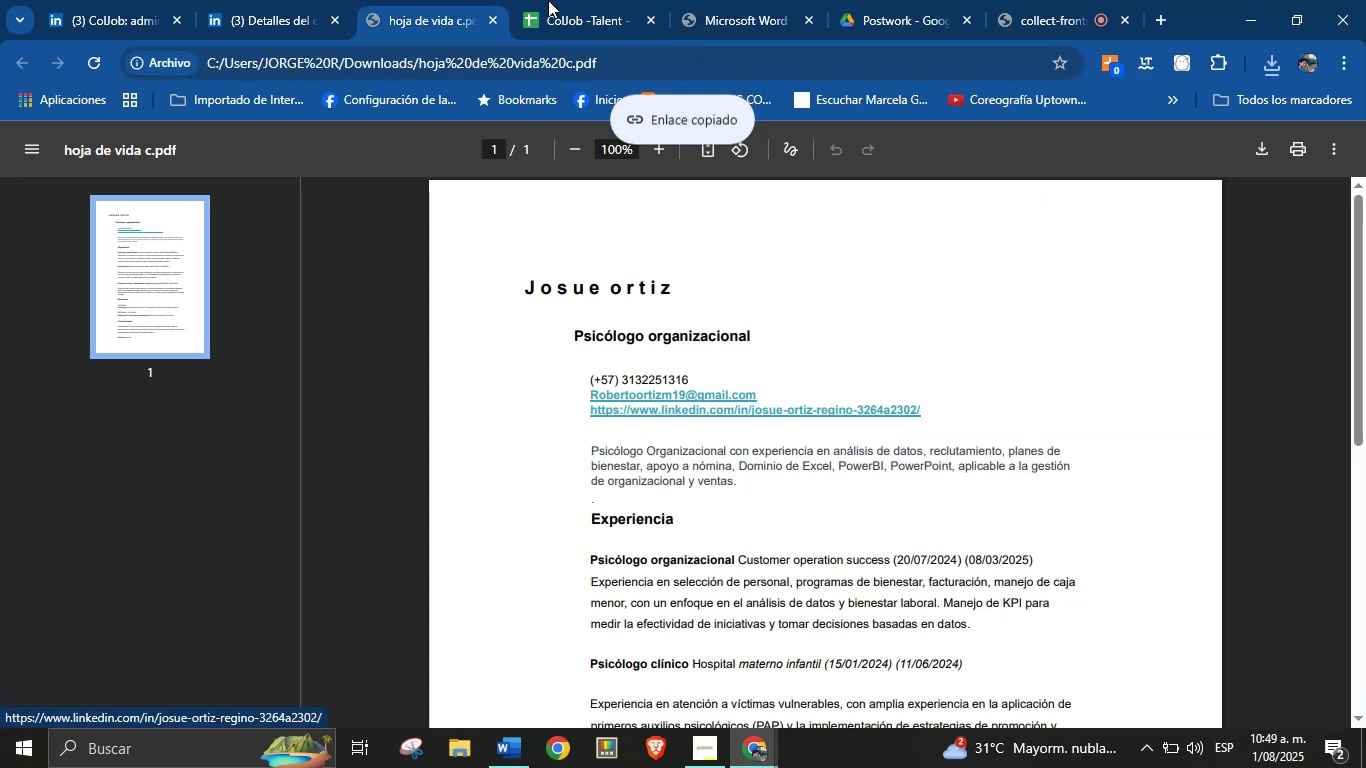 
left_click([519, 0])
 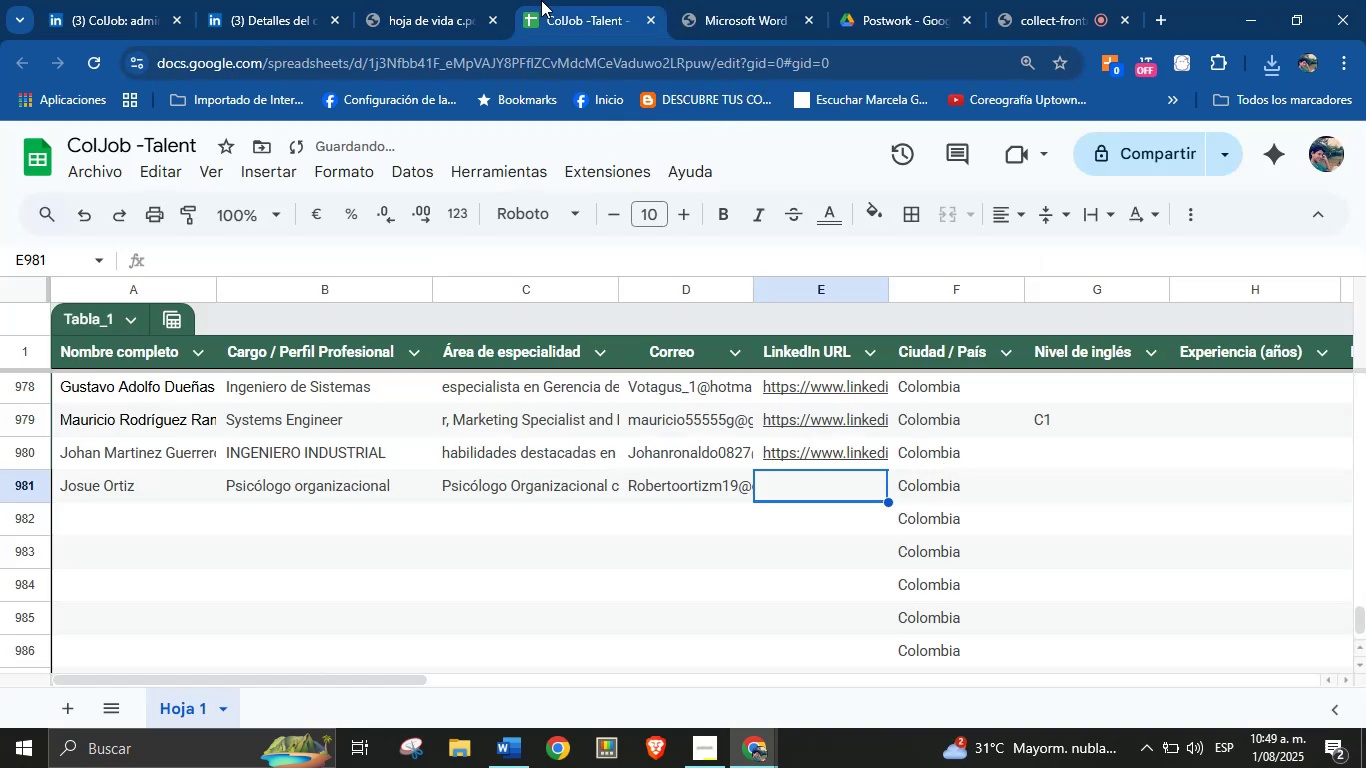 
hold_key(key=ControlLeft, duration=0.58)
 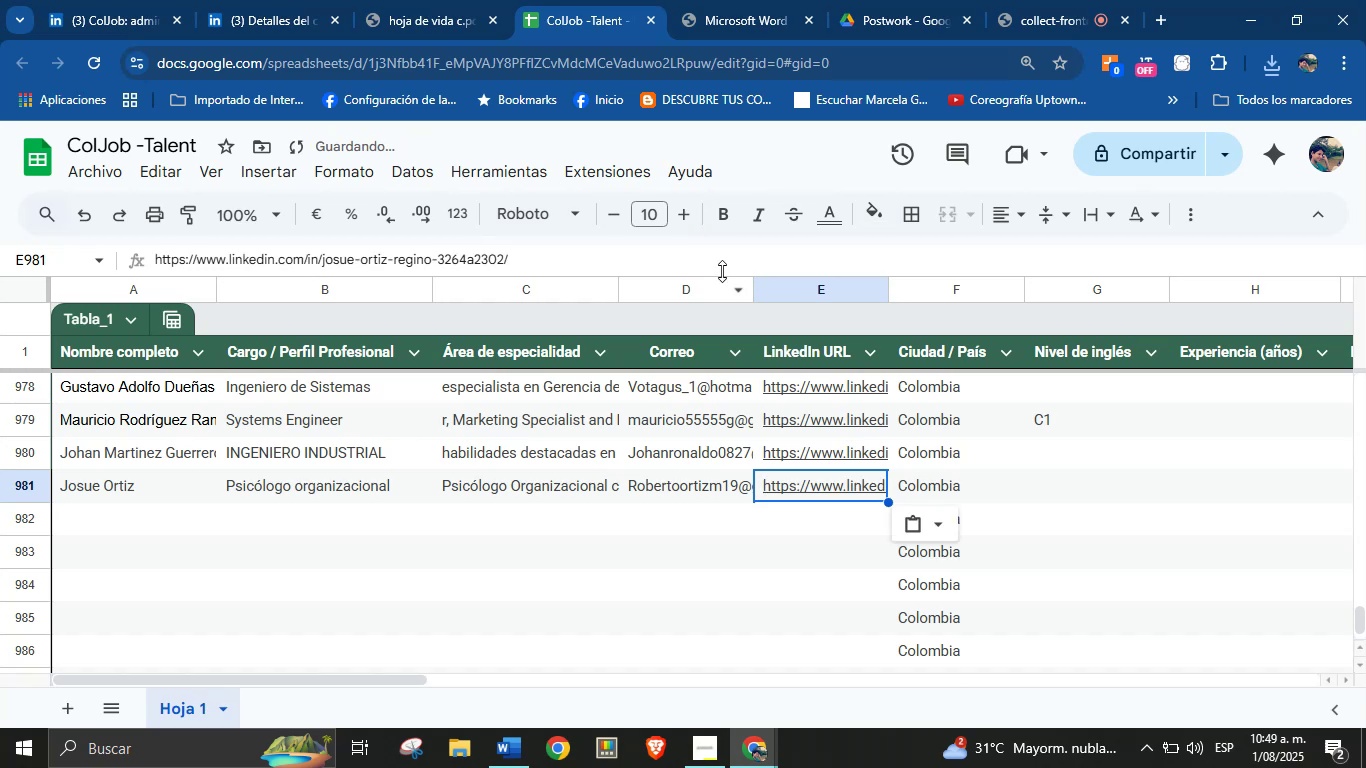 
left_click([144, 529])
 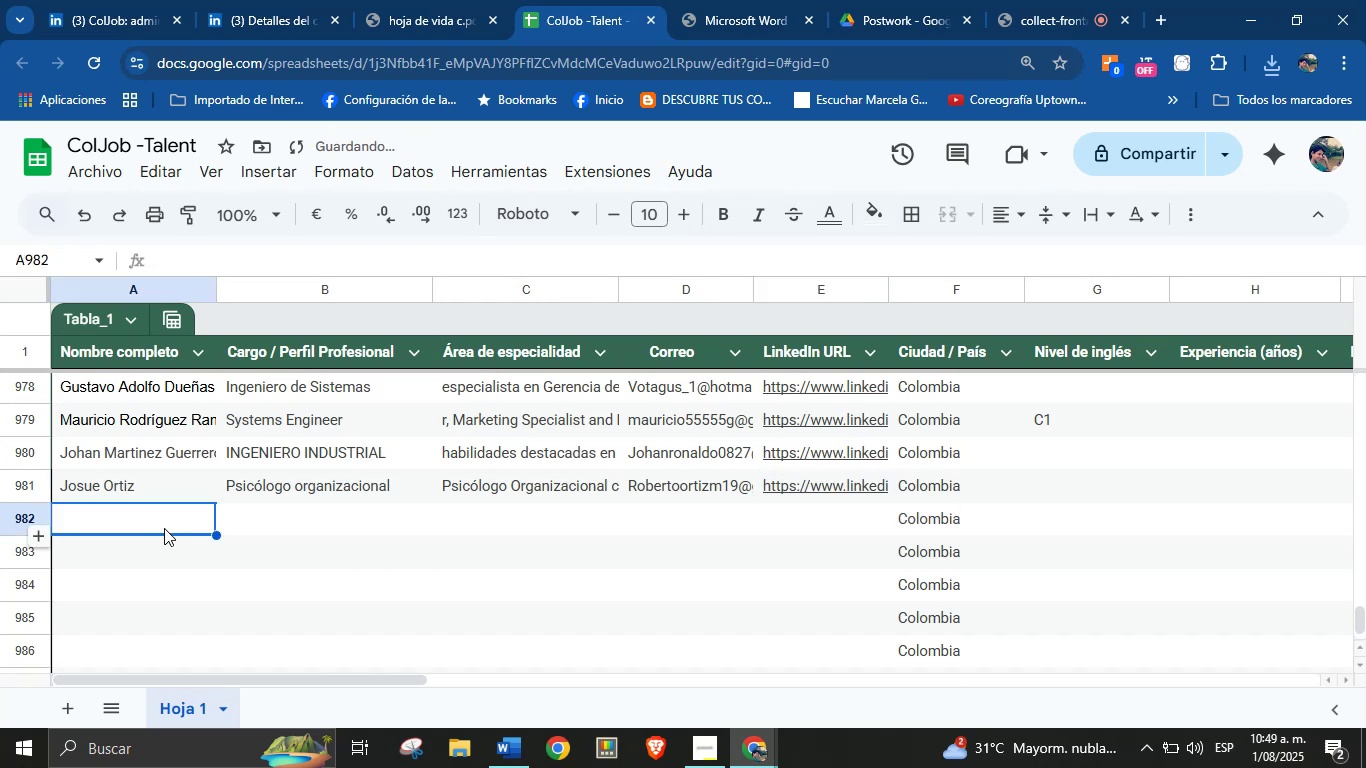 
scroll: coordinate [513, 546], scroll_direction: down, amount: 1.0
 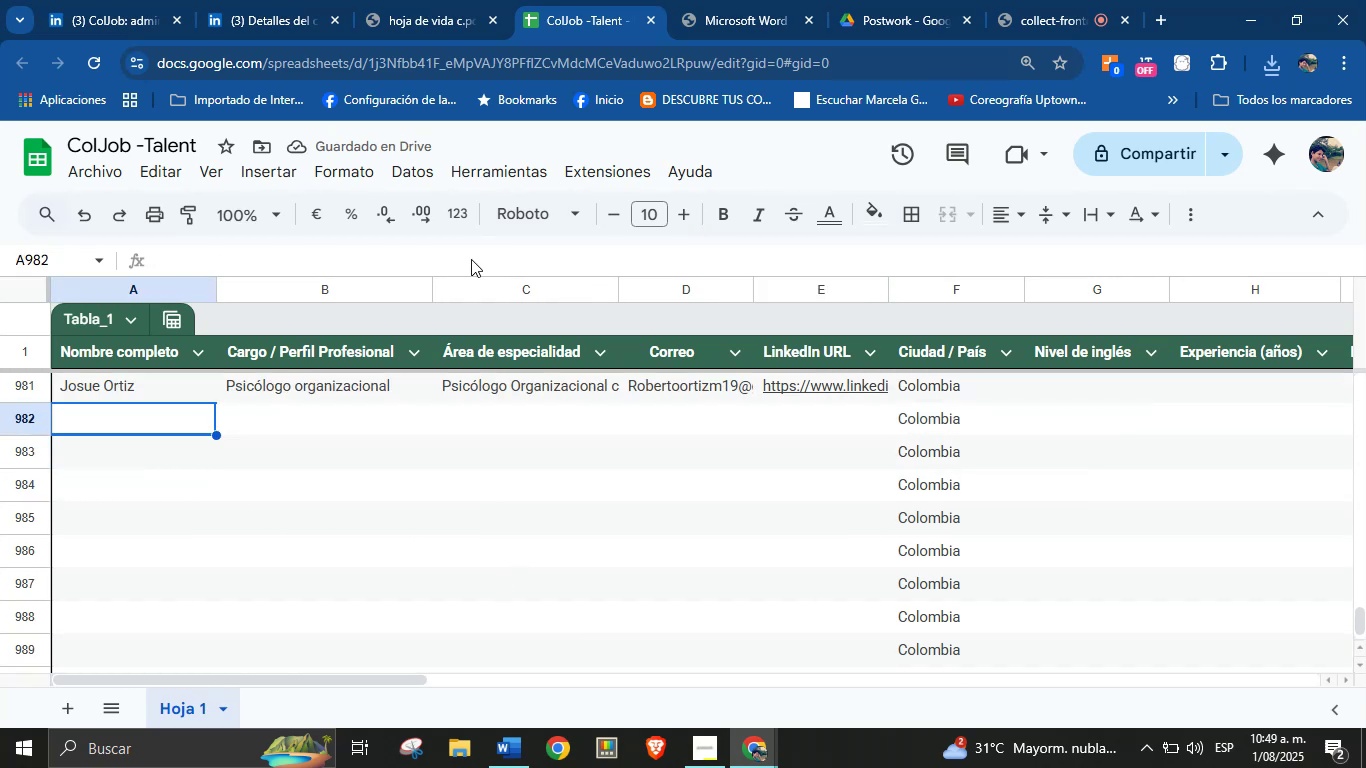 
left_click([450, 0])
 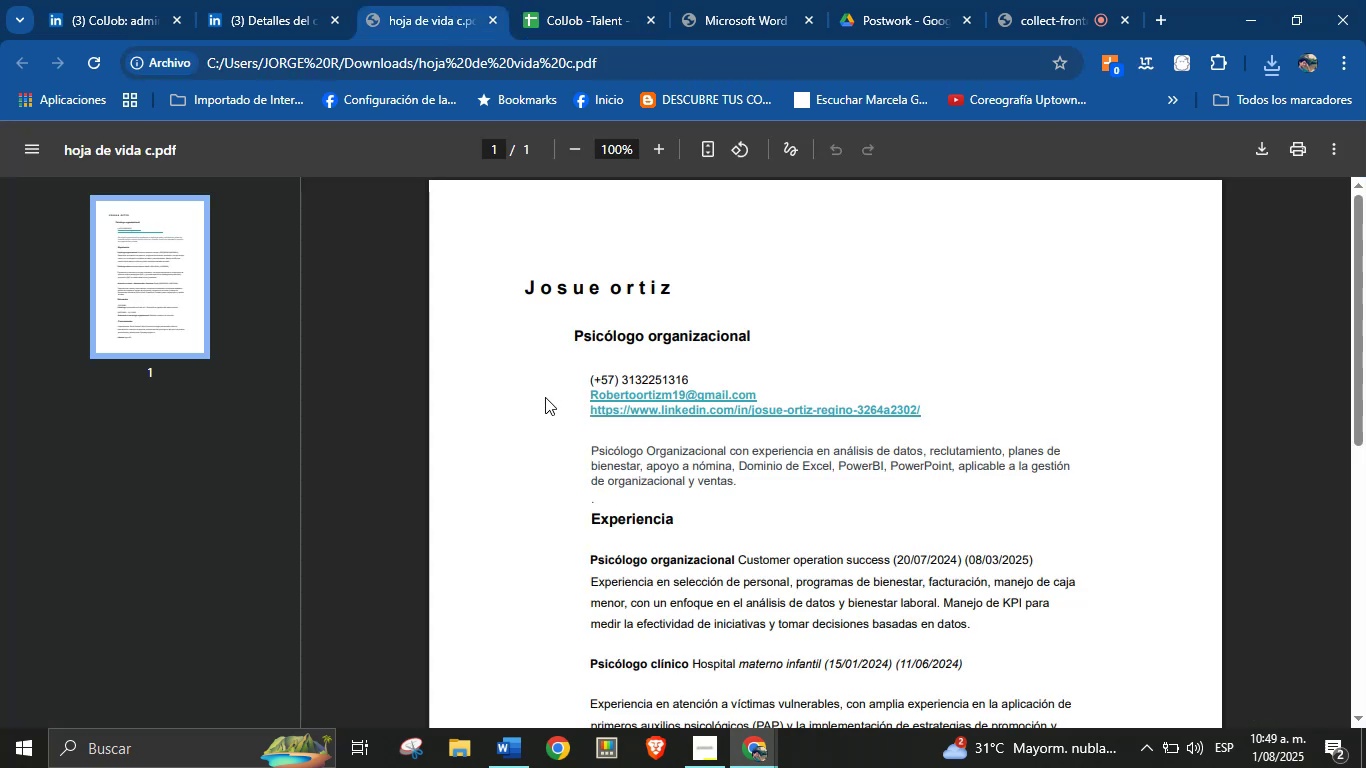 
scroll: coordinate [712, 494], scroll_direction: down, amount: 4.0
 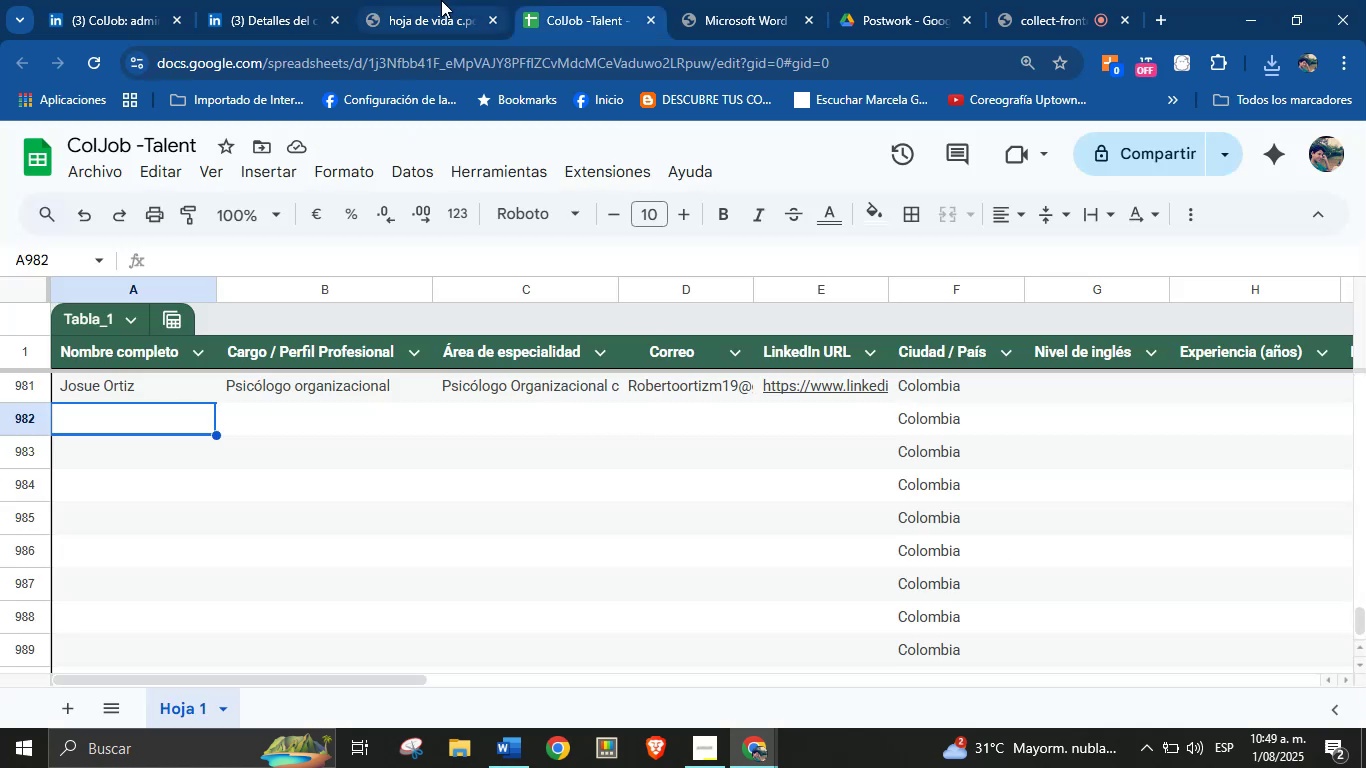 
left_click([440, 0])
 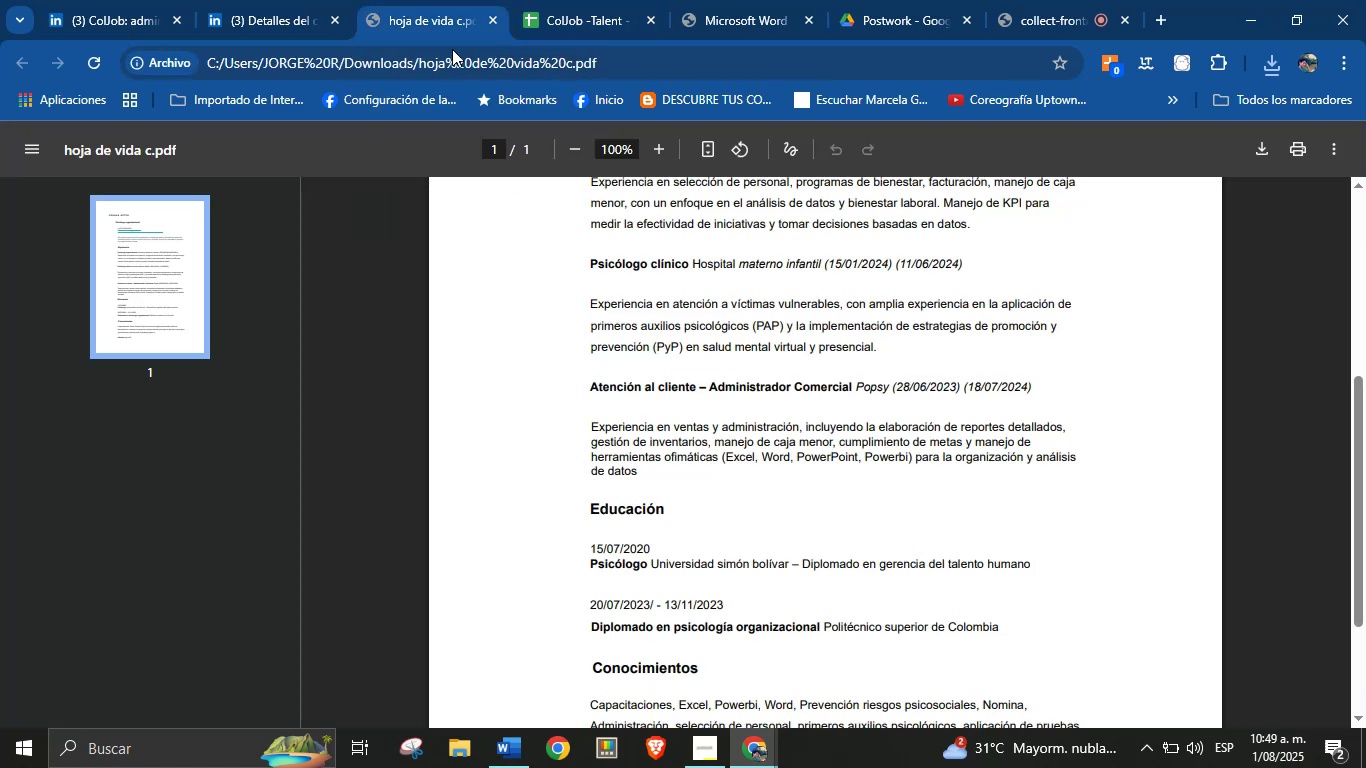 
scroll: coordinate [647, 489], scroll_direction: down, amount: 12.0
 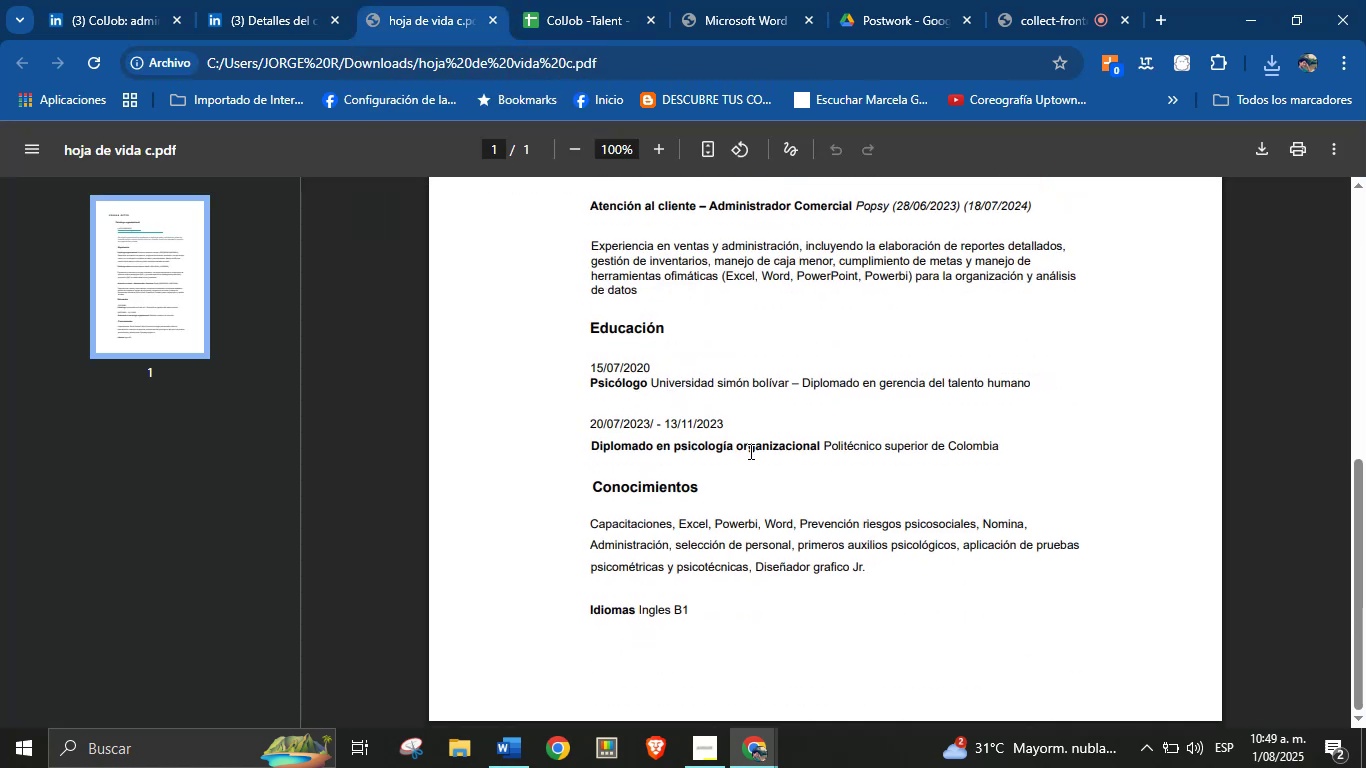 
left_click([238, 0])
 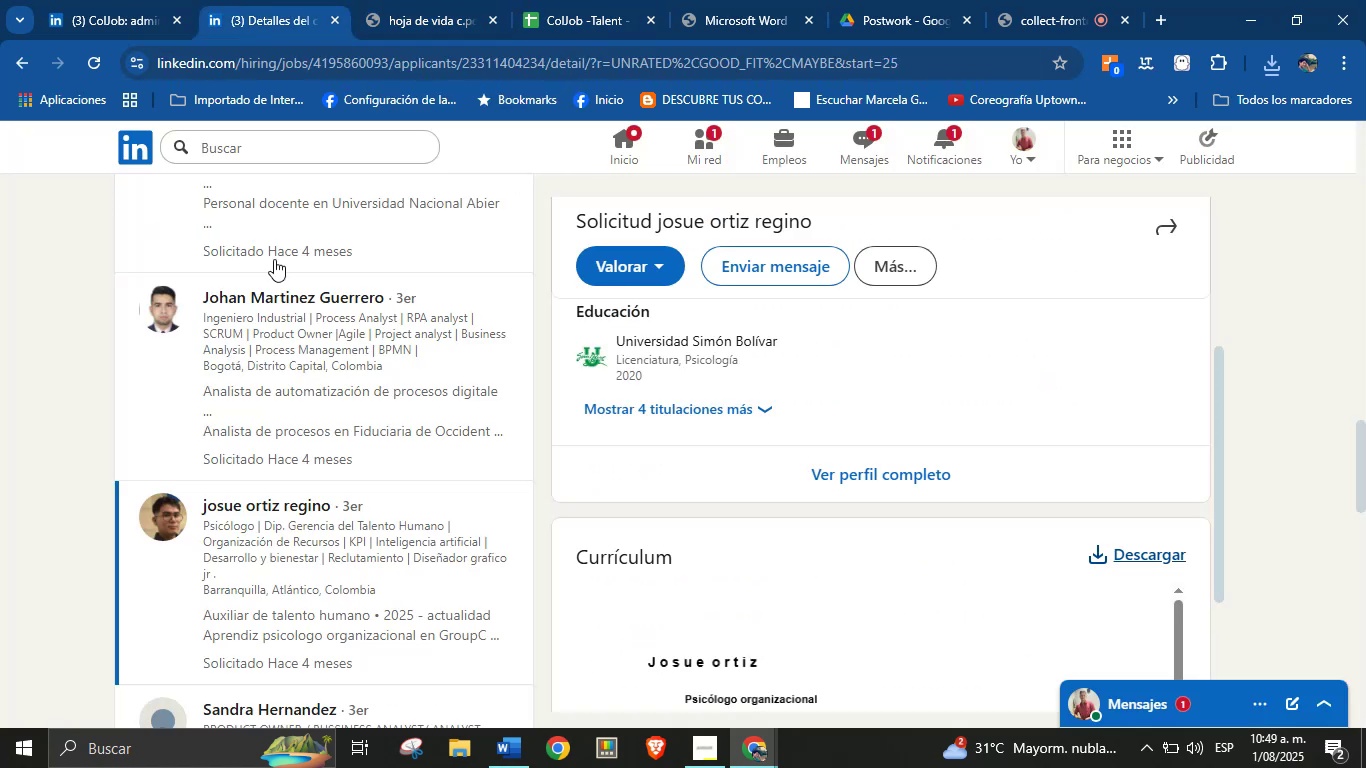 
scroll: coordinate [248, 433], scroll_direction: down, amount: 2.0
 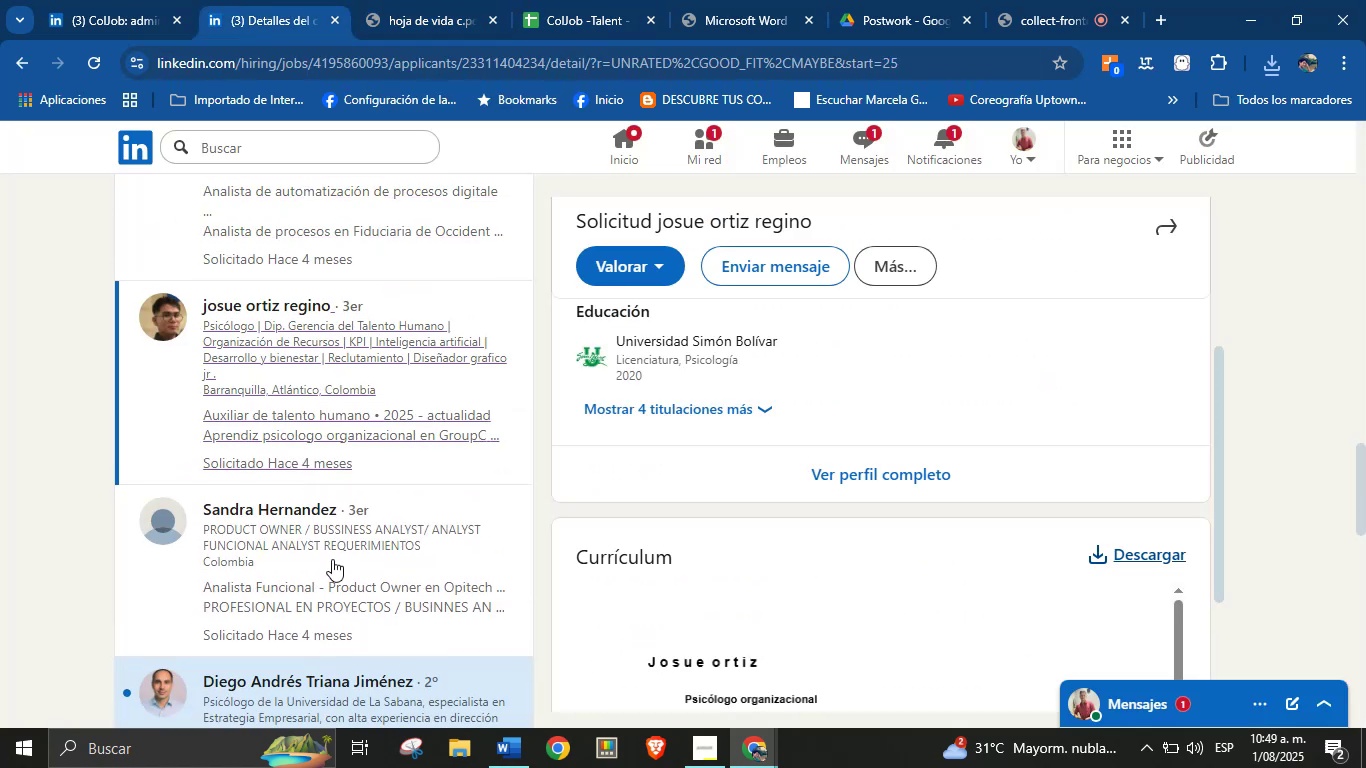 
left_click([325, 527])
 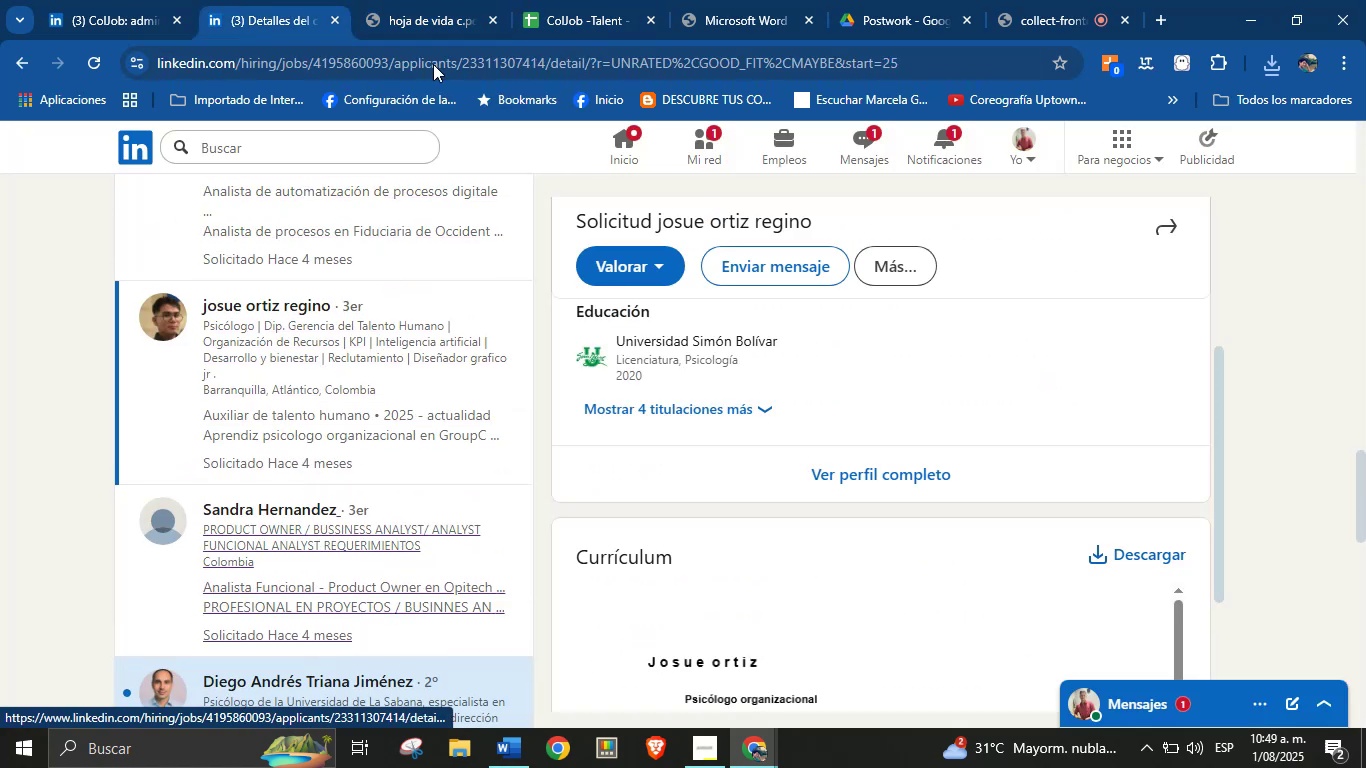 
left_click([470, 0])
 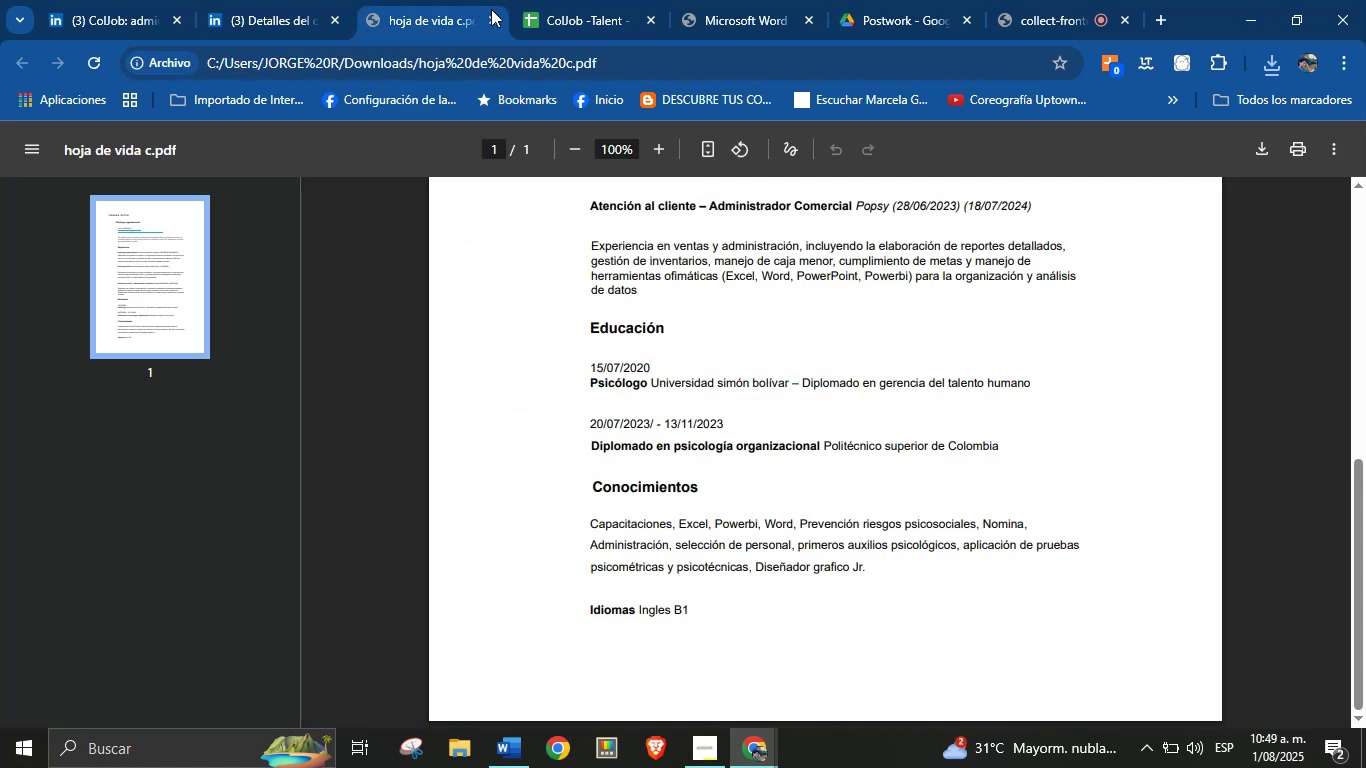 
double_click([491, 17])
 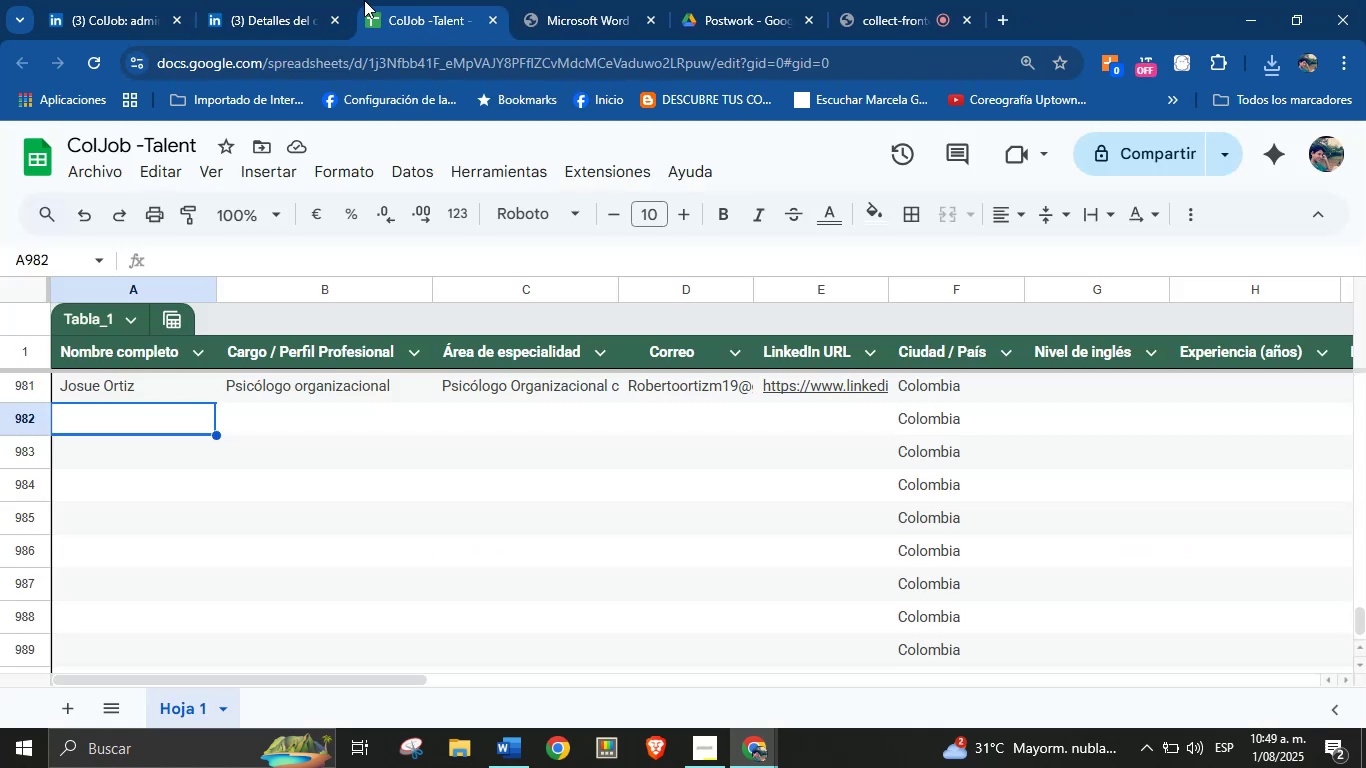 
left_click([311, 0])
 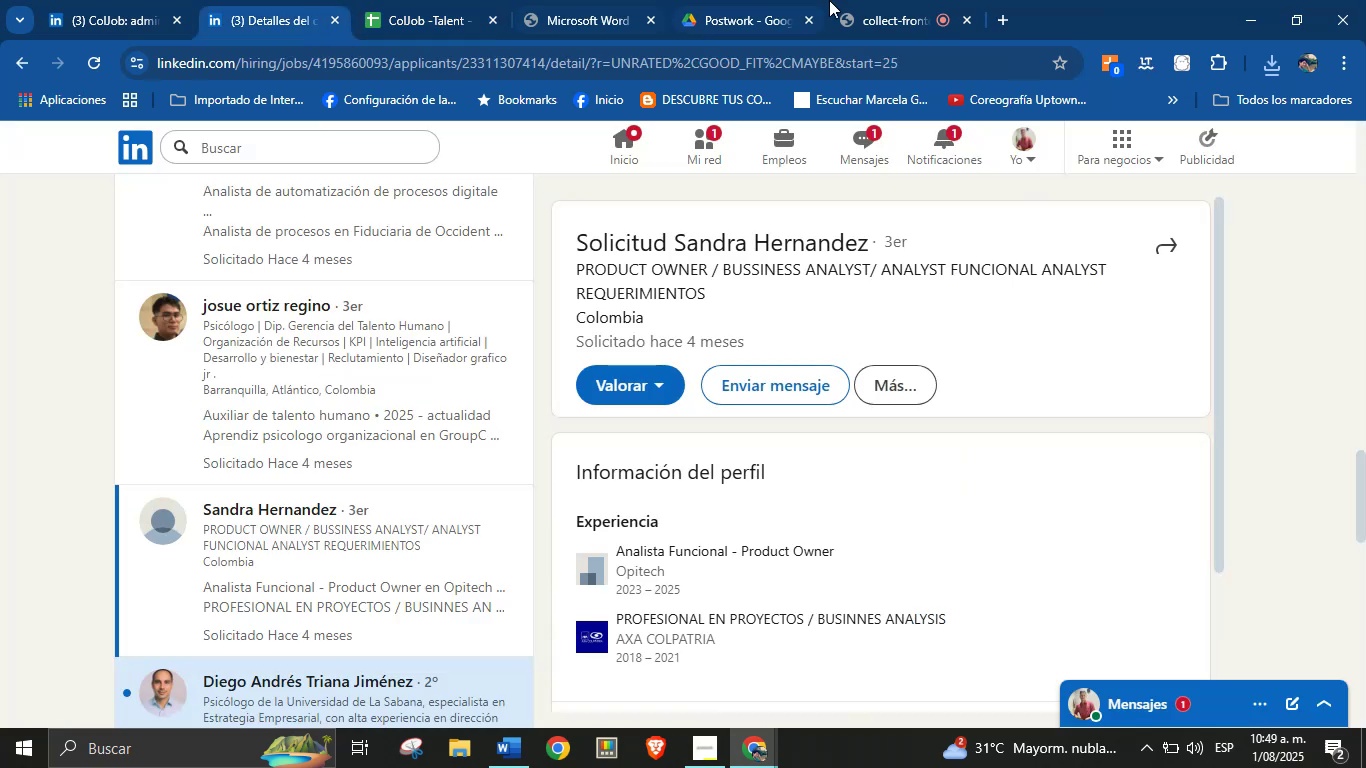 
left_click([918, 0])
 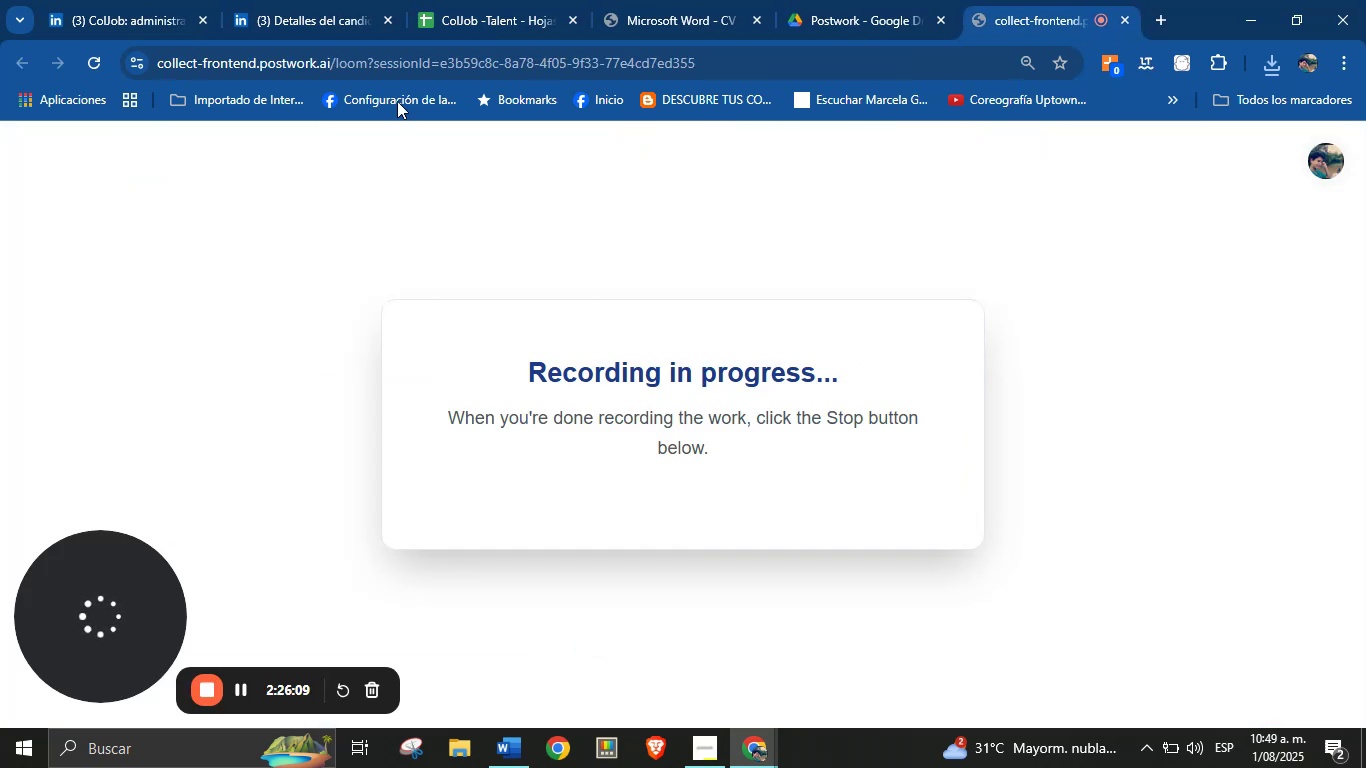 
left_click([297, 0])
 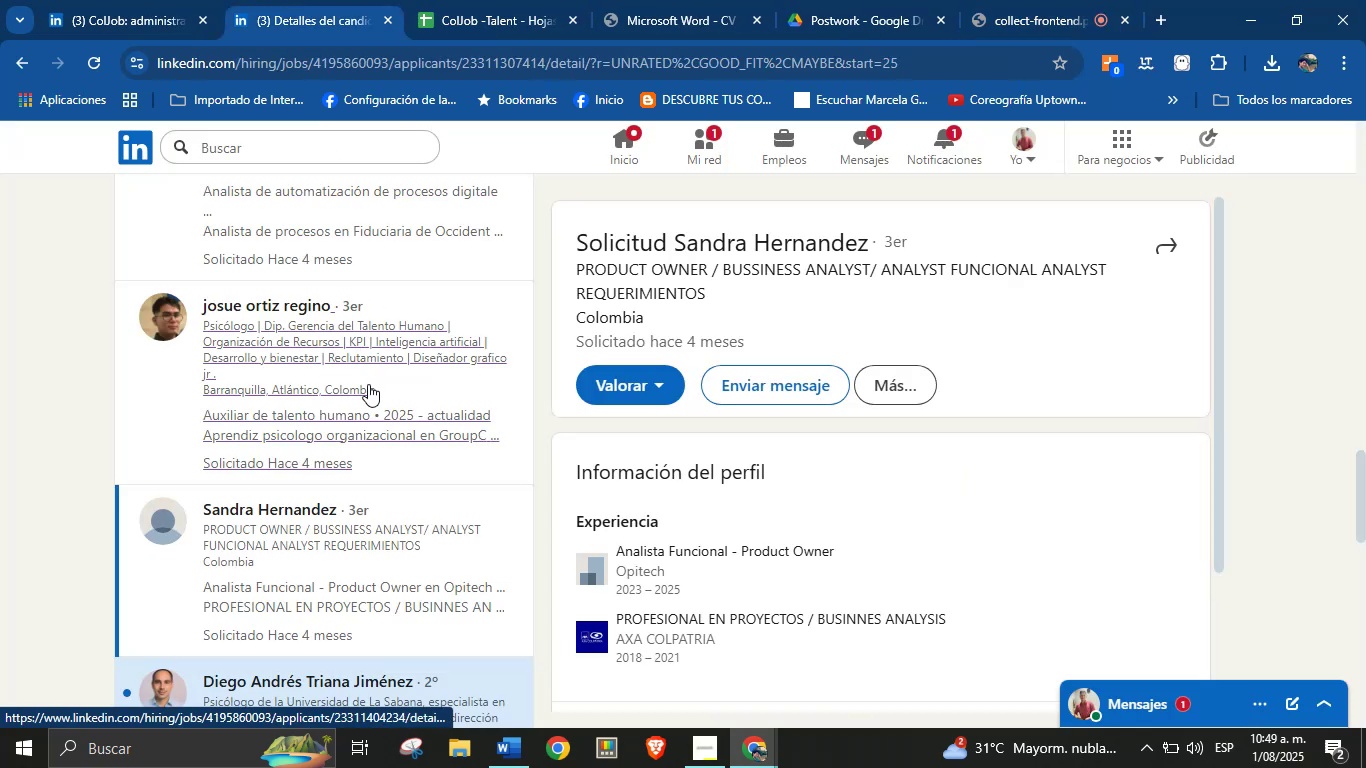 
left_click([1069, 0])
 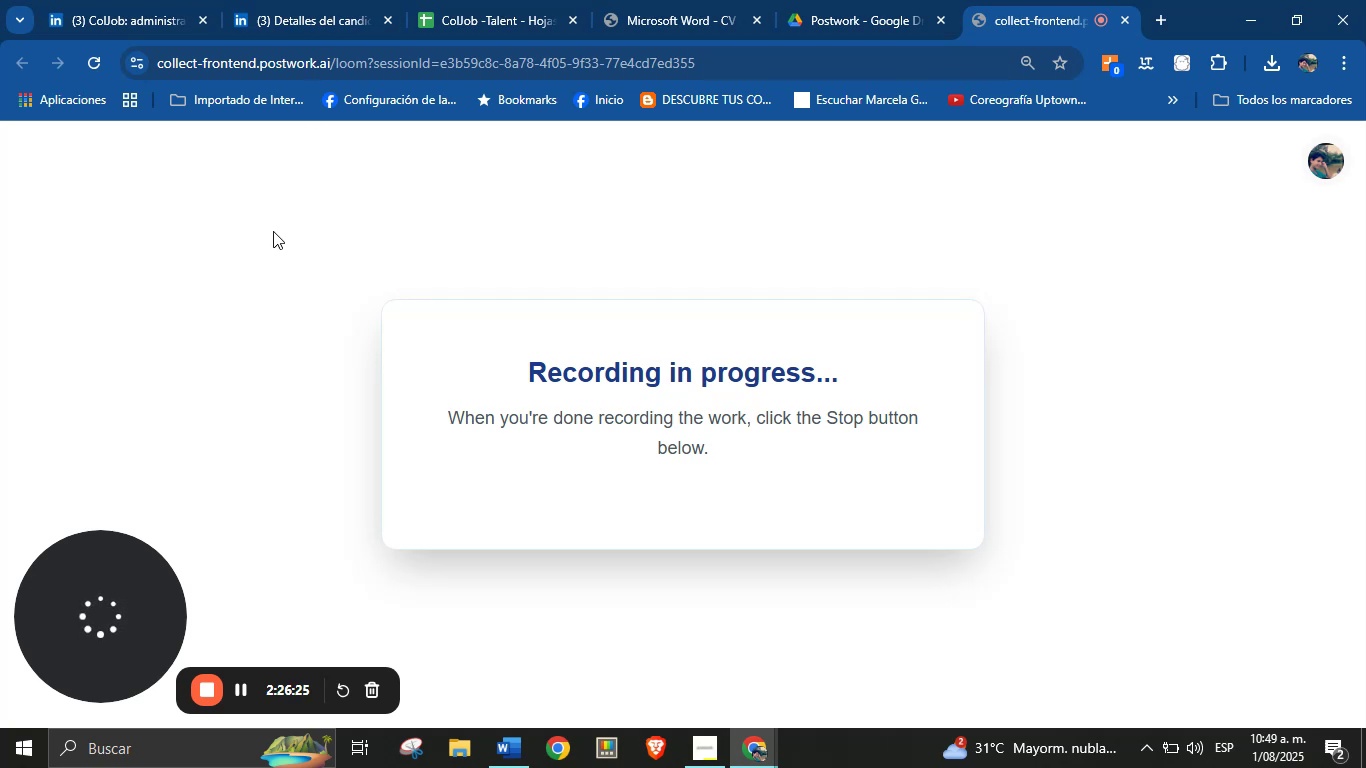 
wait(16.27)
 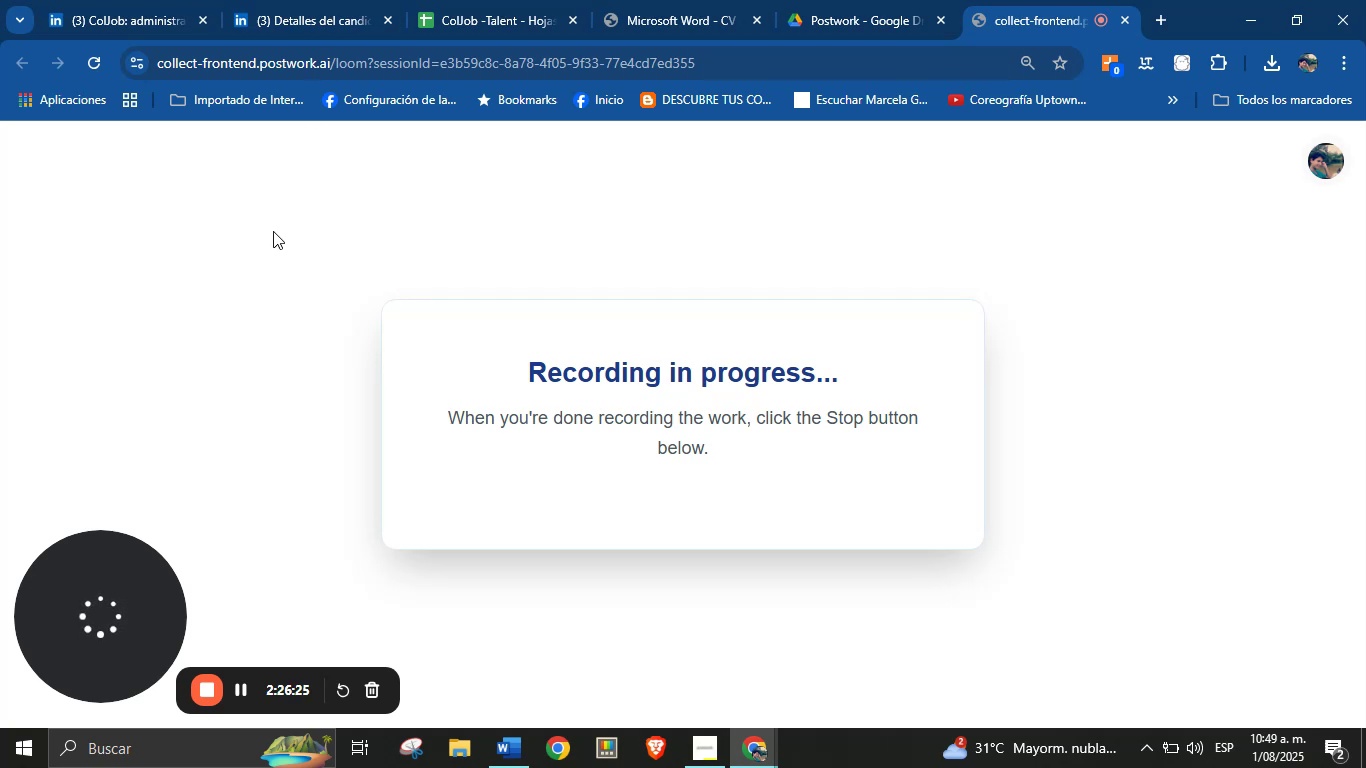 
left_click([307, 0])
 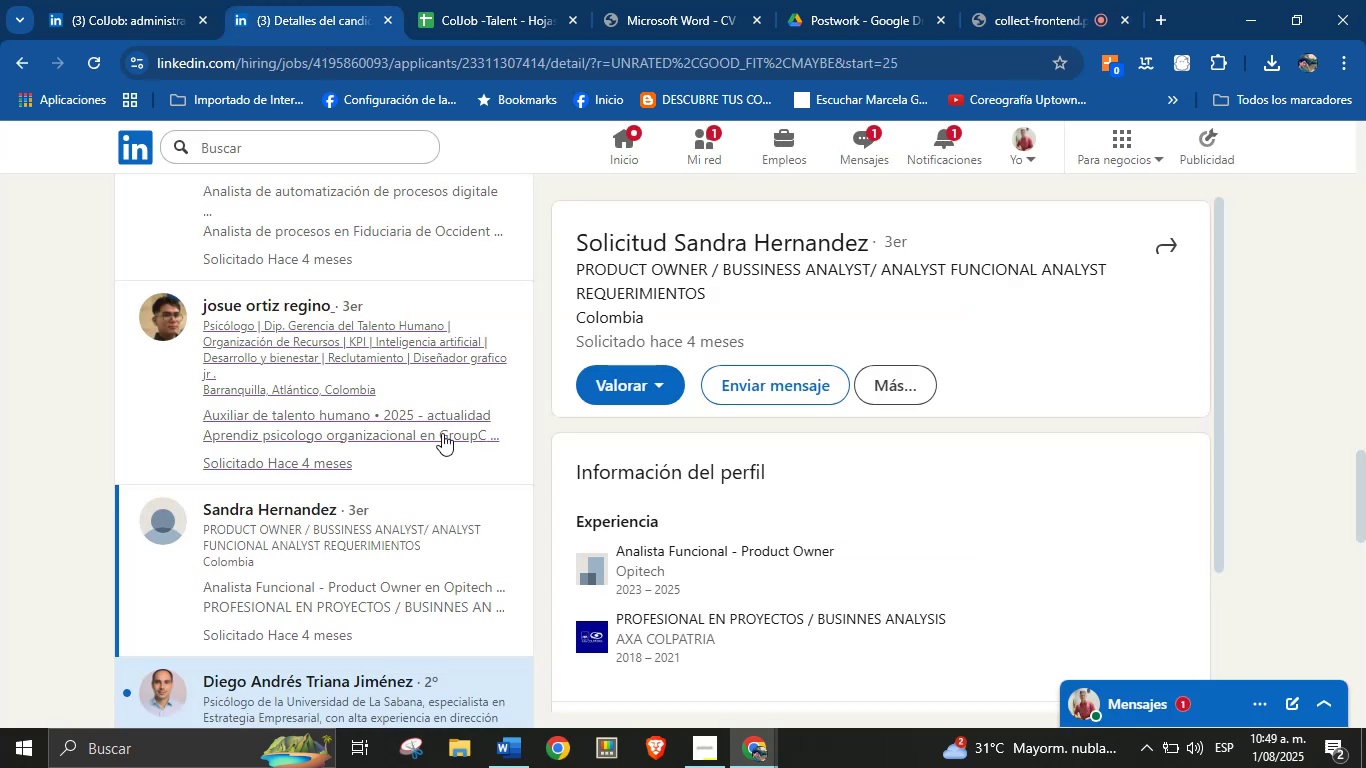 
scroll: coordinate [909, 468], scroll_direction: down, amount: 4.0
 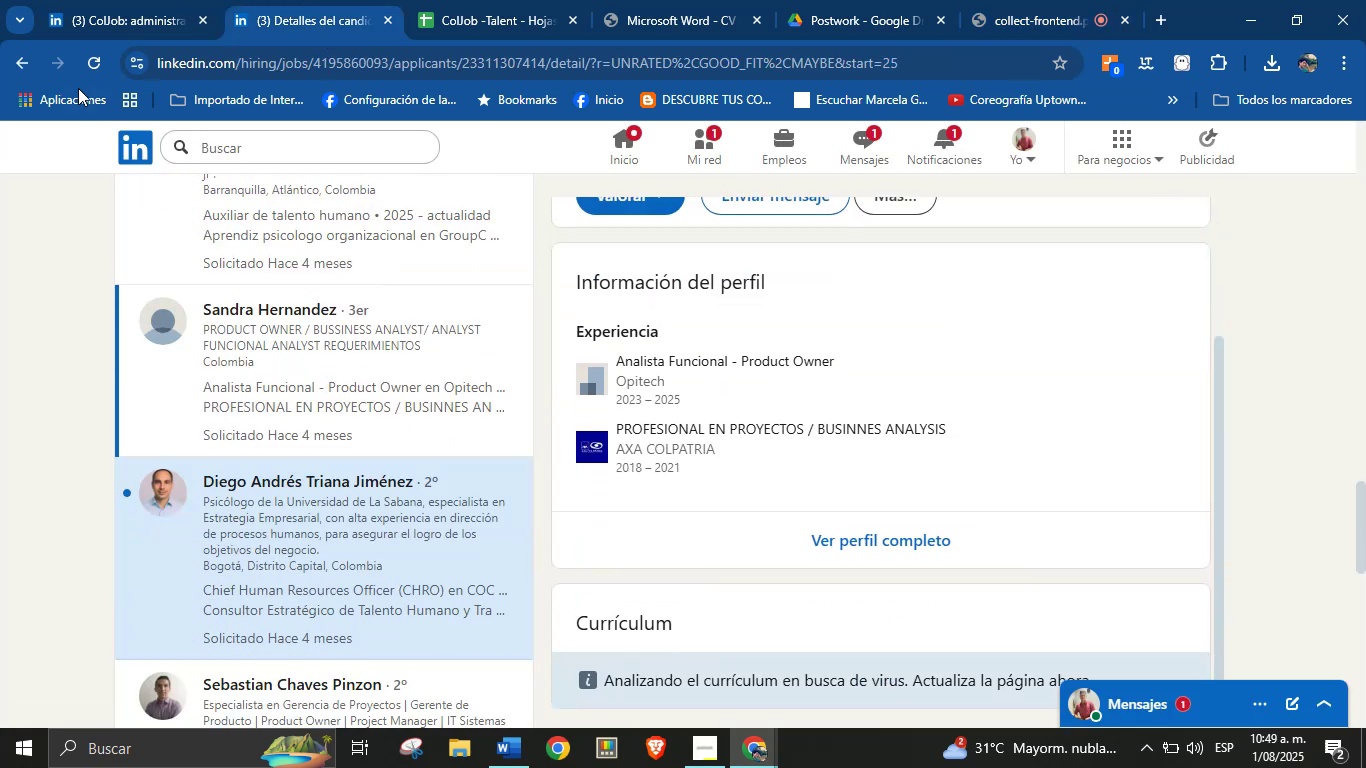 
left_click([94, 71])
 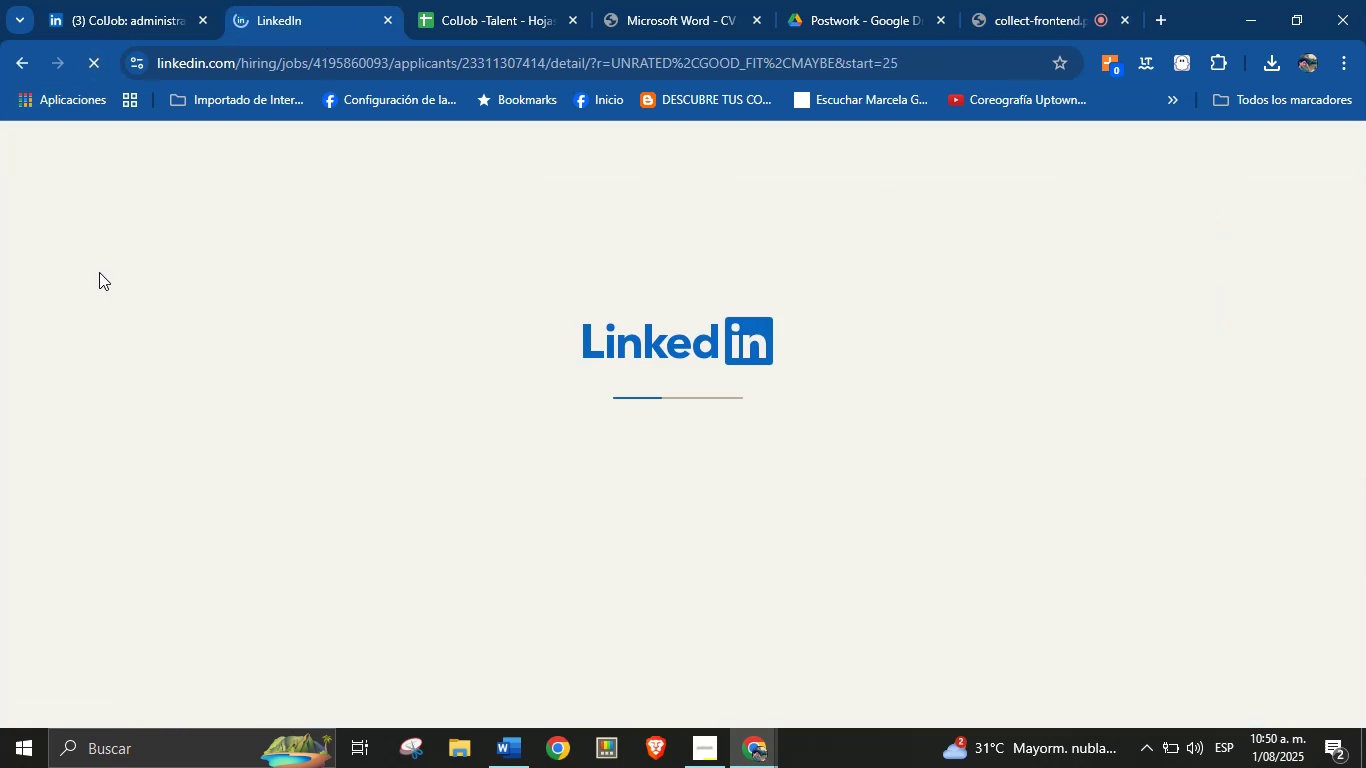 
left_click([674, 0])
 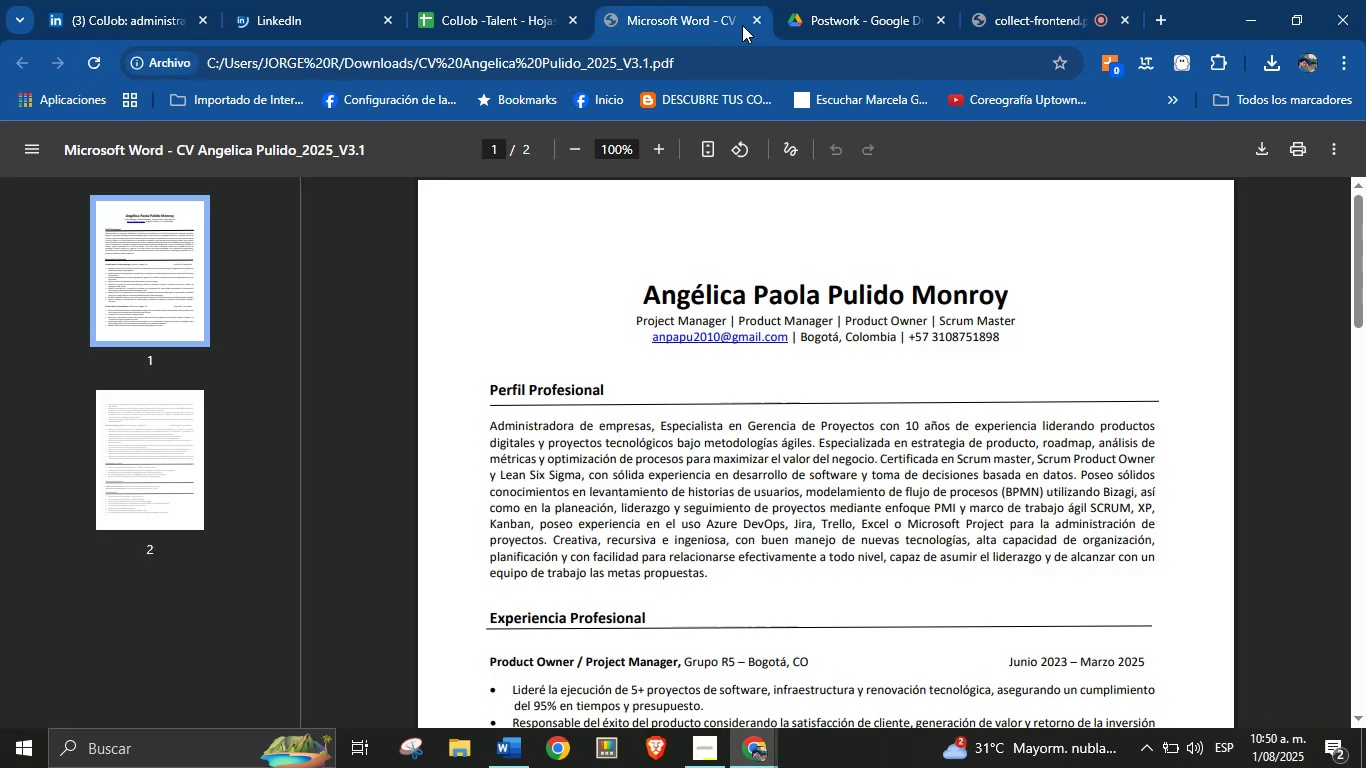 
left_click([748, 22])
 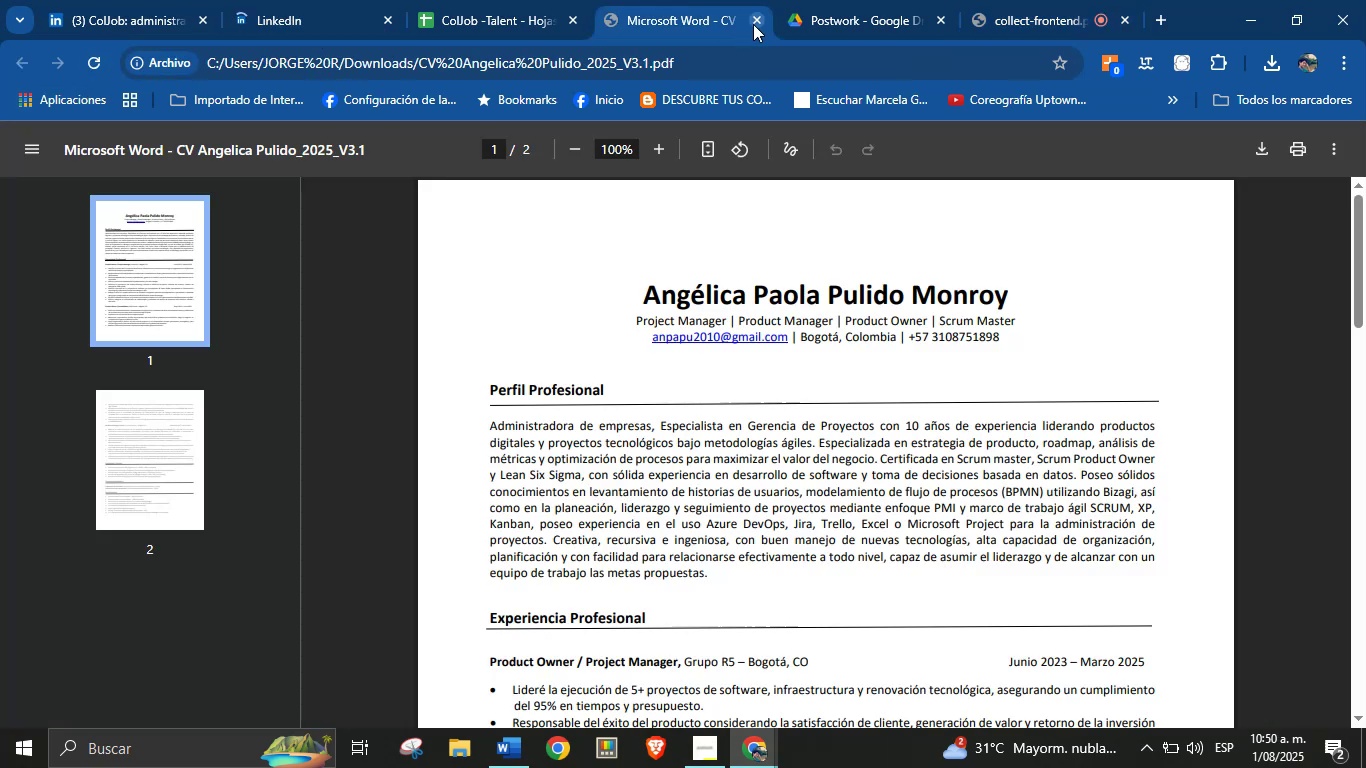 
left_click([753, 24])
 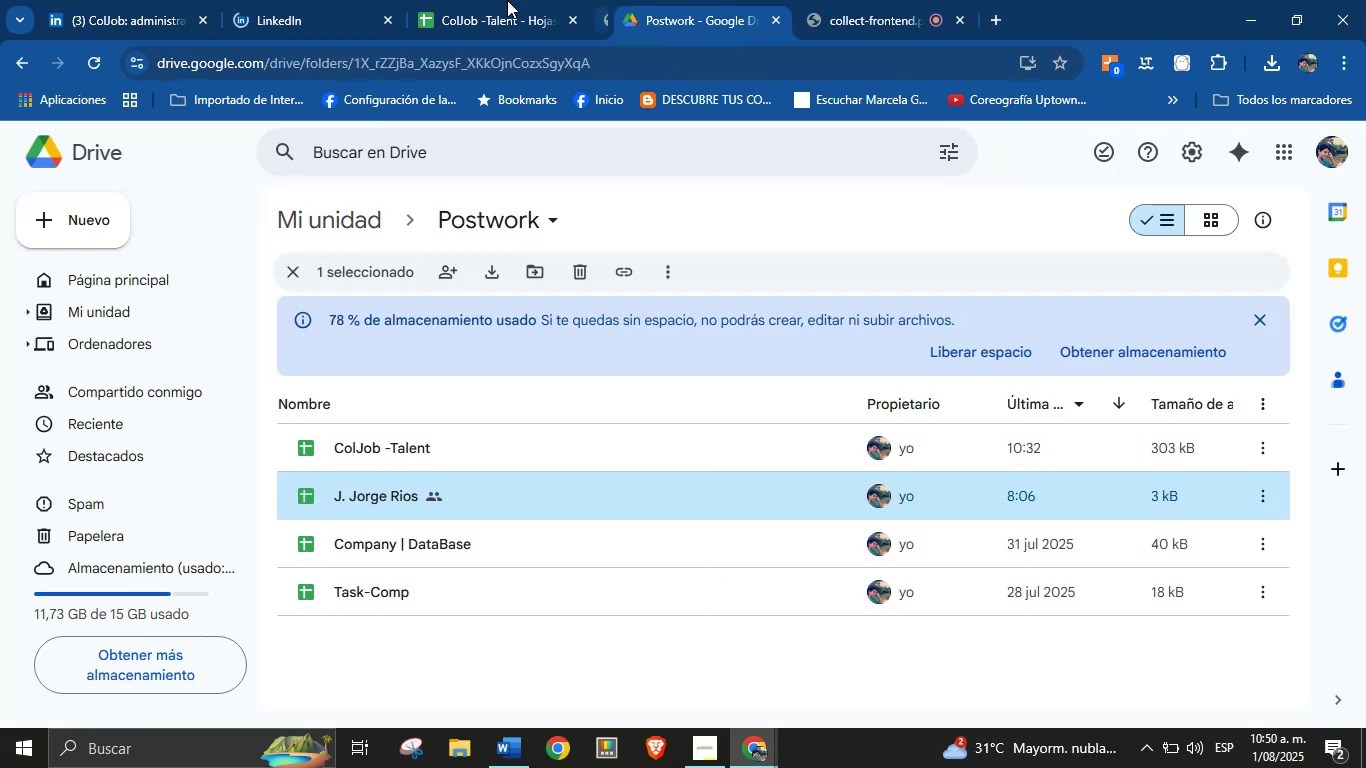 
double_click([491, 0])
 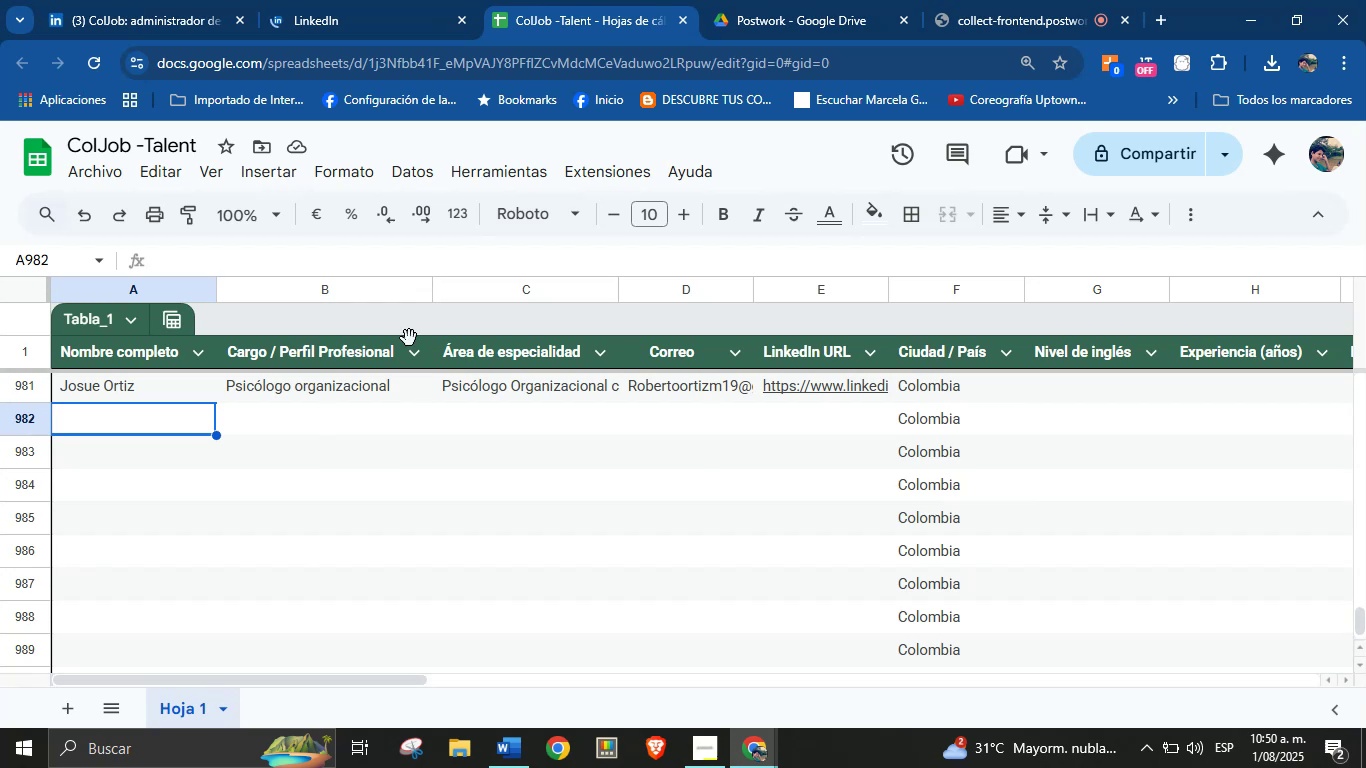 
left_click([393, 0])
 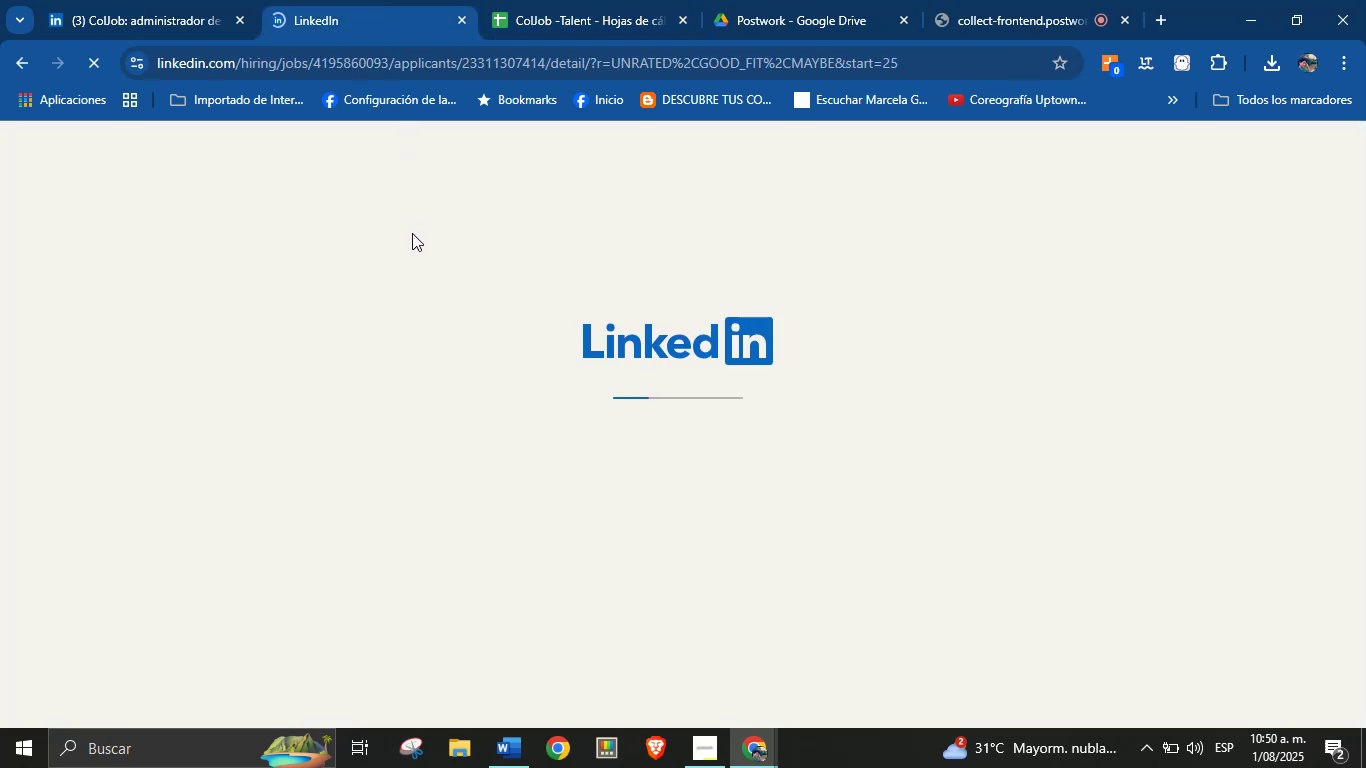 
mouse_move([454, 299])
 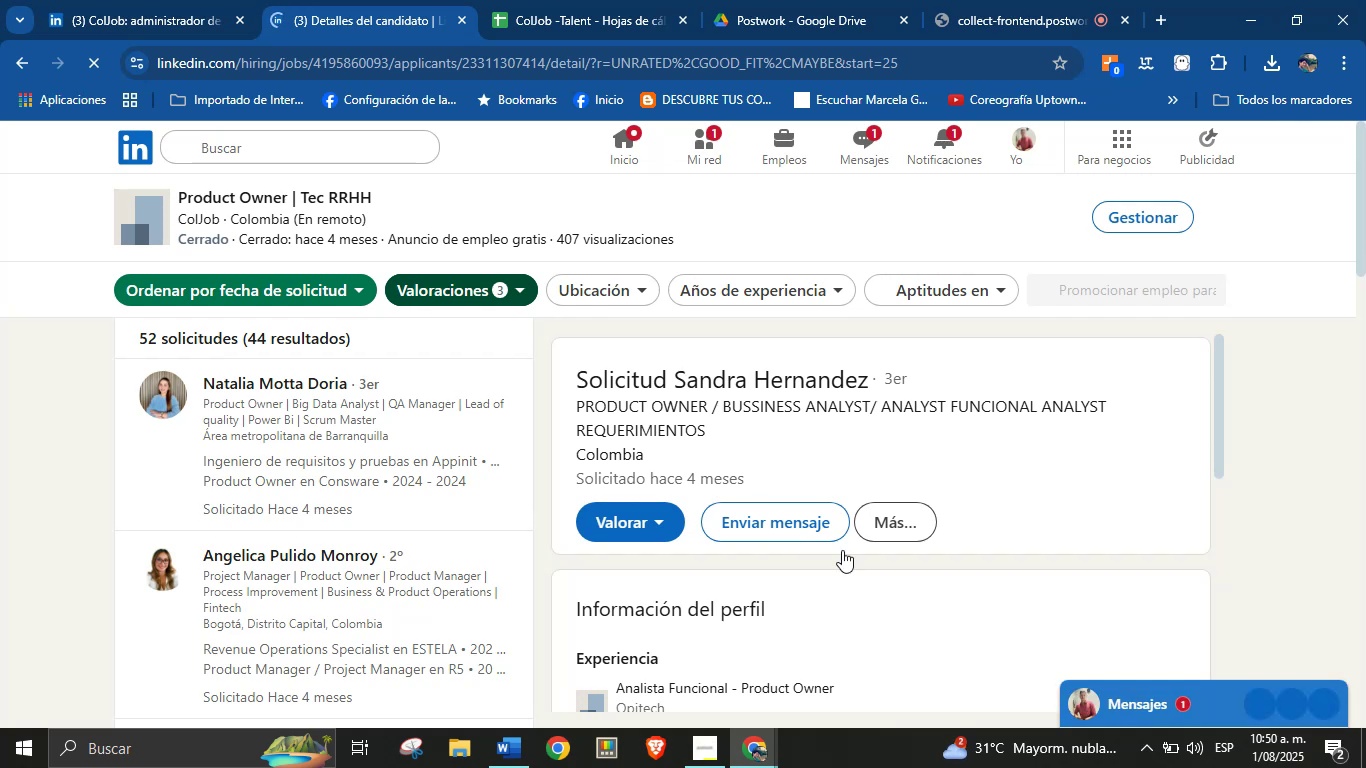 
scroll: coordinate [447, 514], scroll_direction: down, amount: 22.0
 